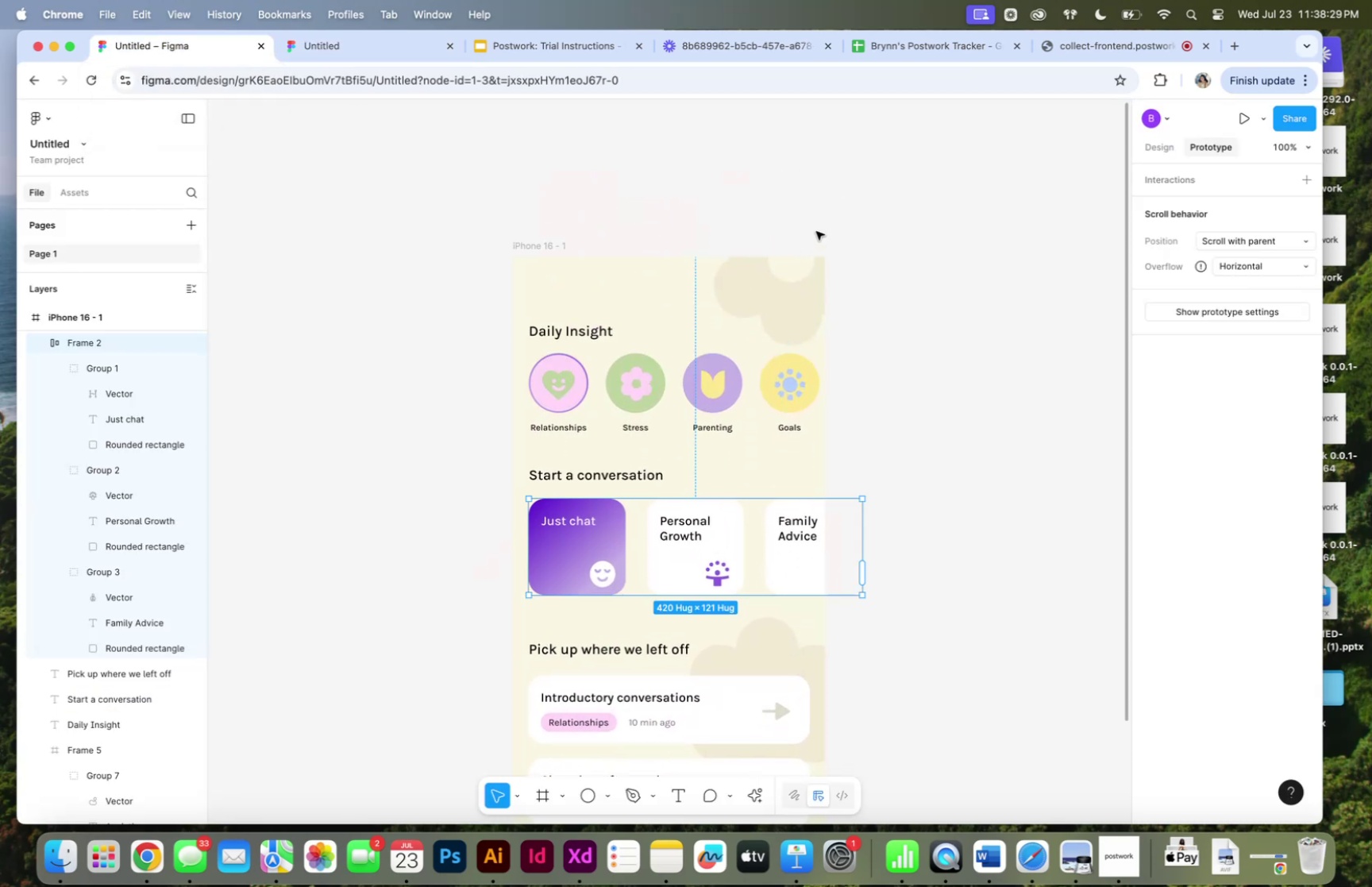 
left_click([826, 279])
 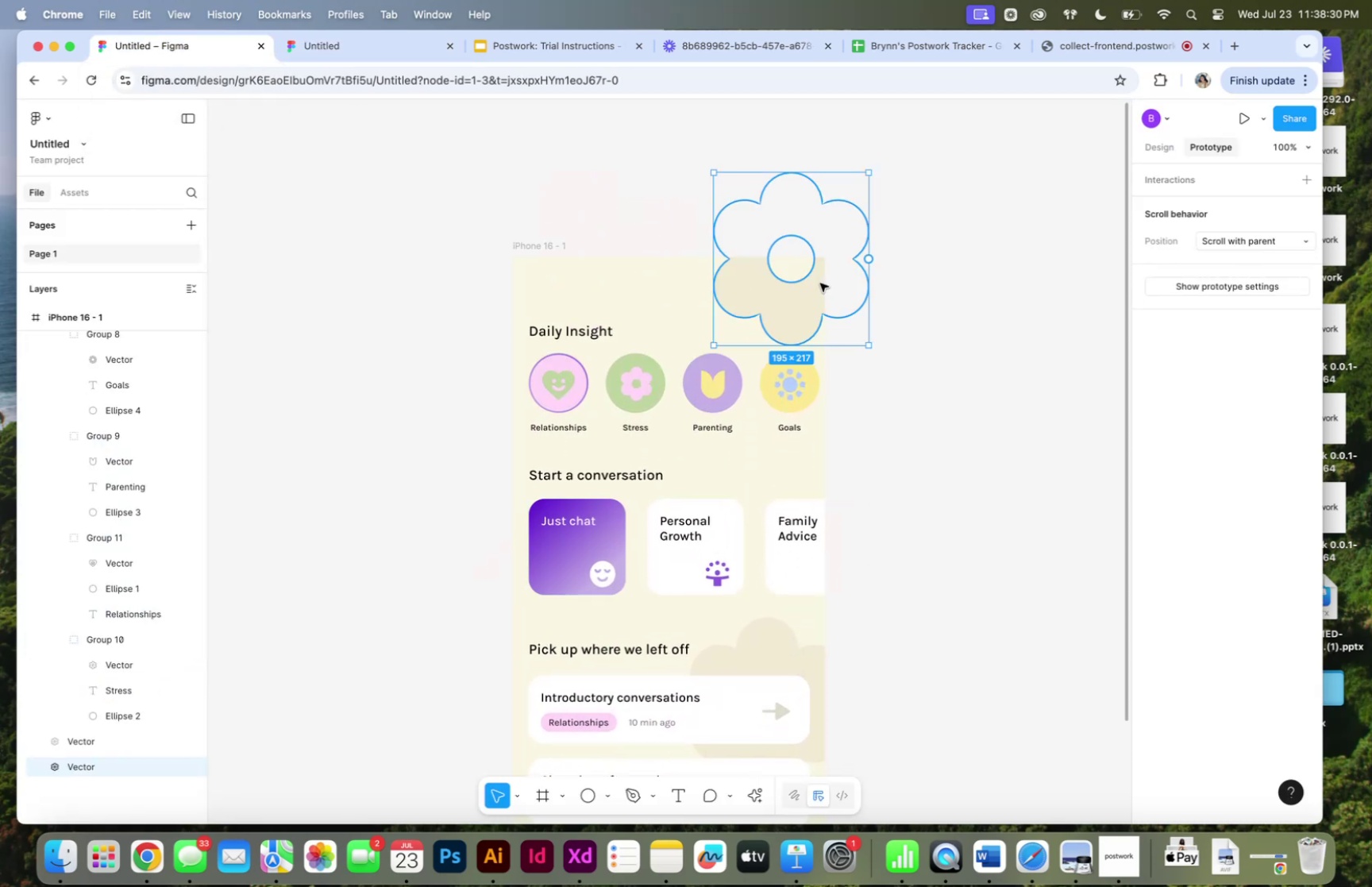 
double_click([820, 283])
 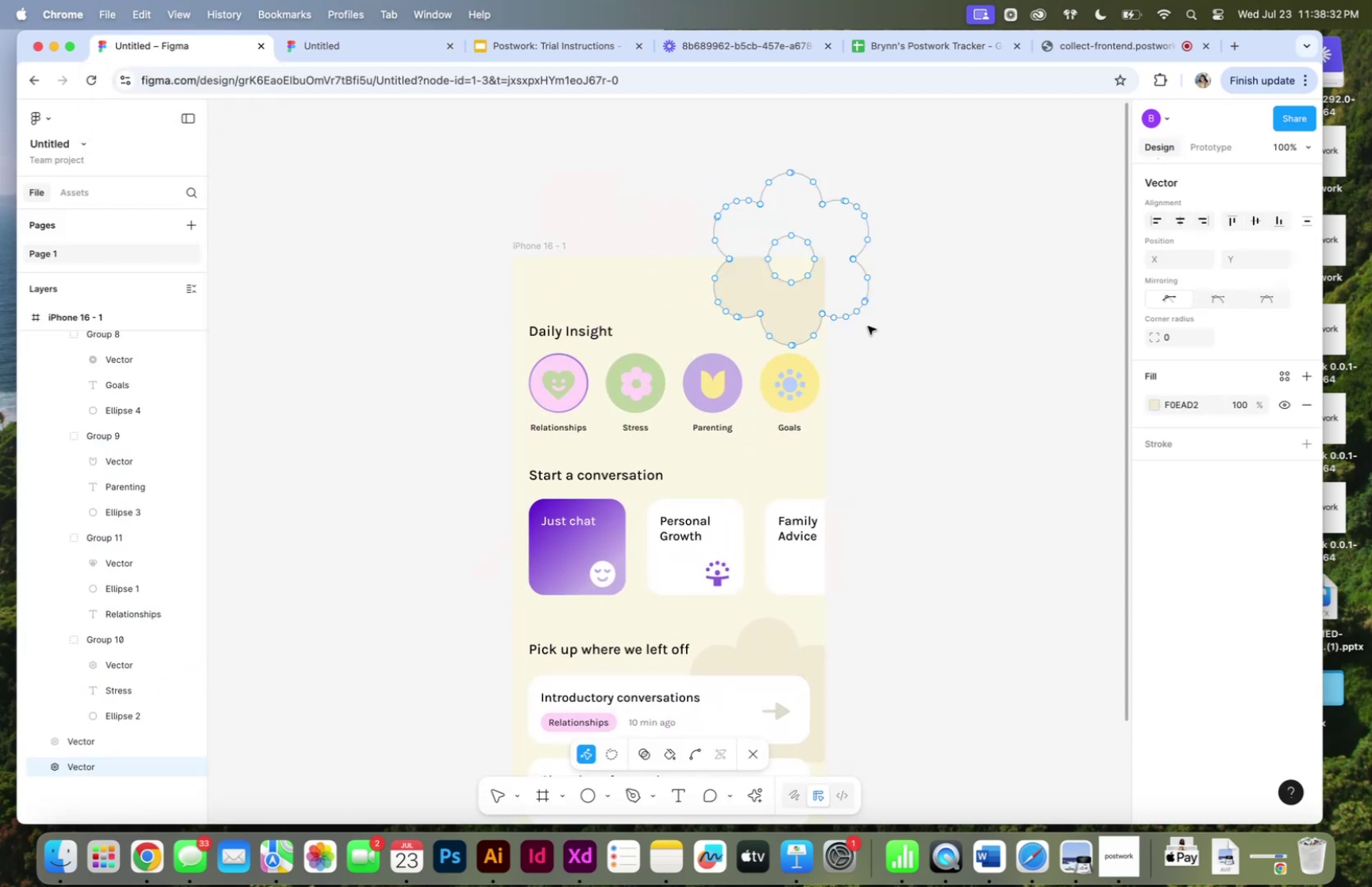 
left_click([933, 344])
 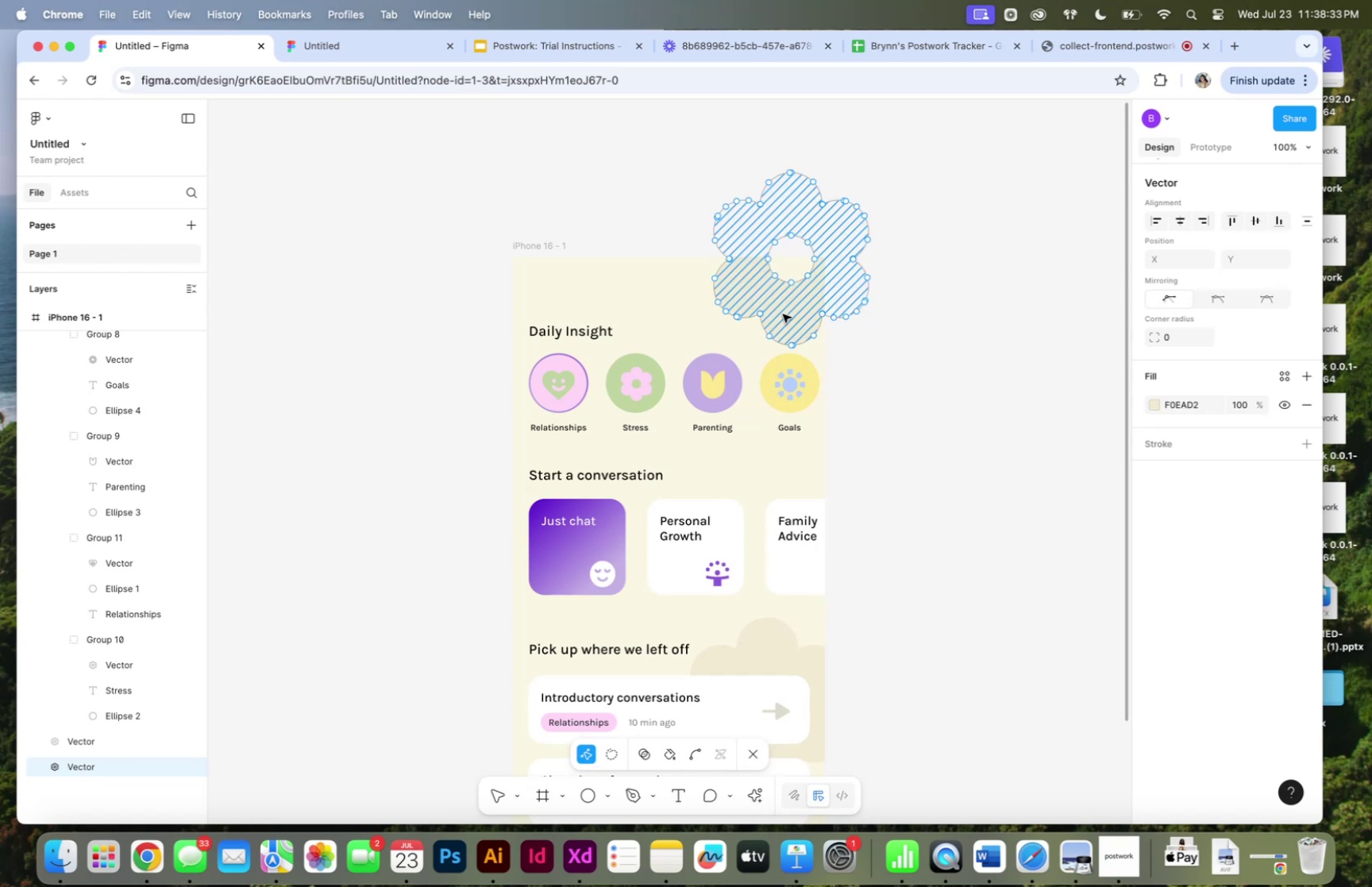 
left_click([783, 314])
 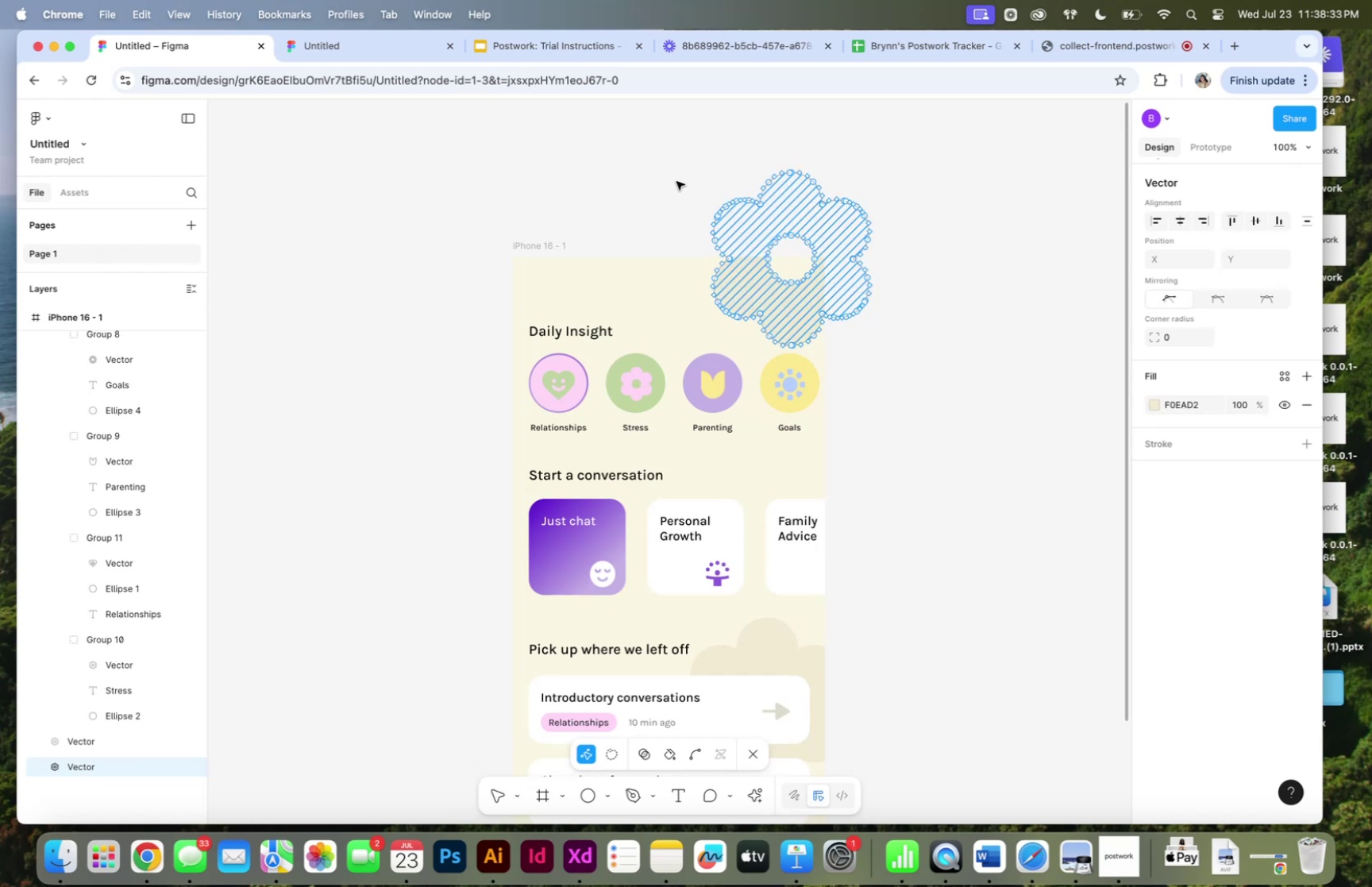 
left_click([676, 181])
 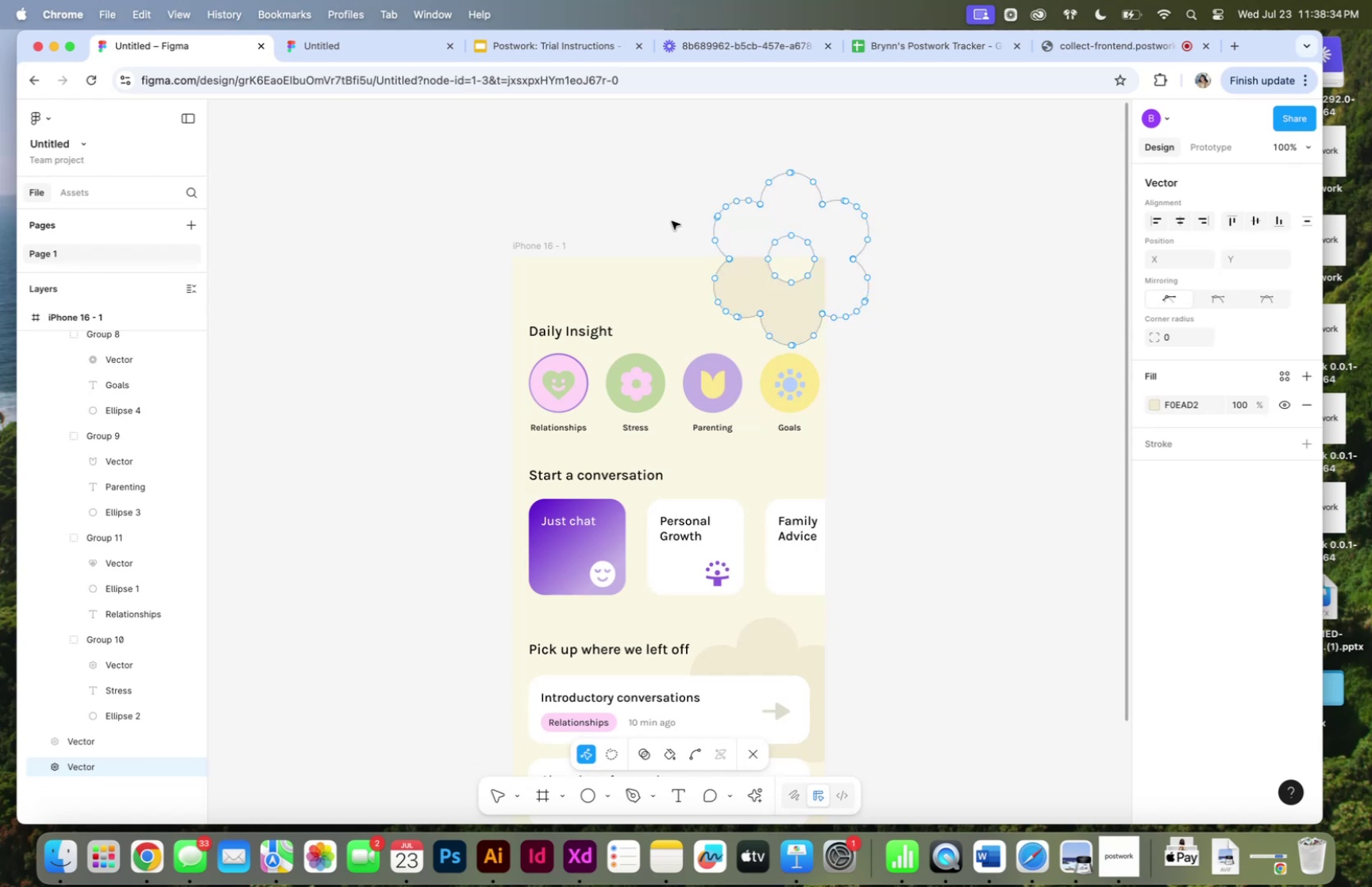 
left_click([672, 221])
 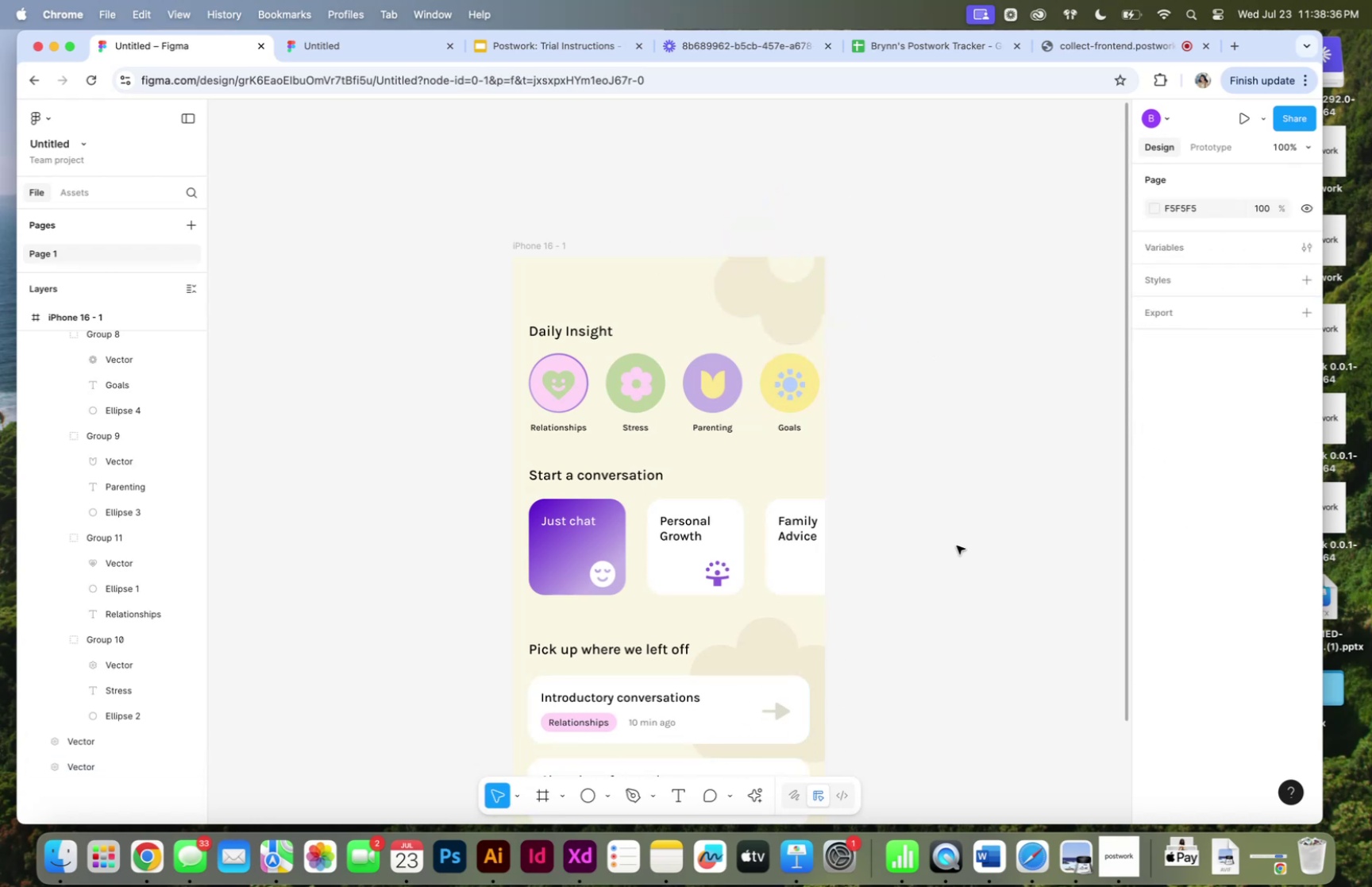 
left_click([788, 326])
 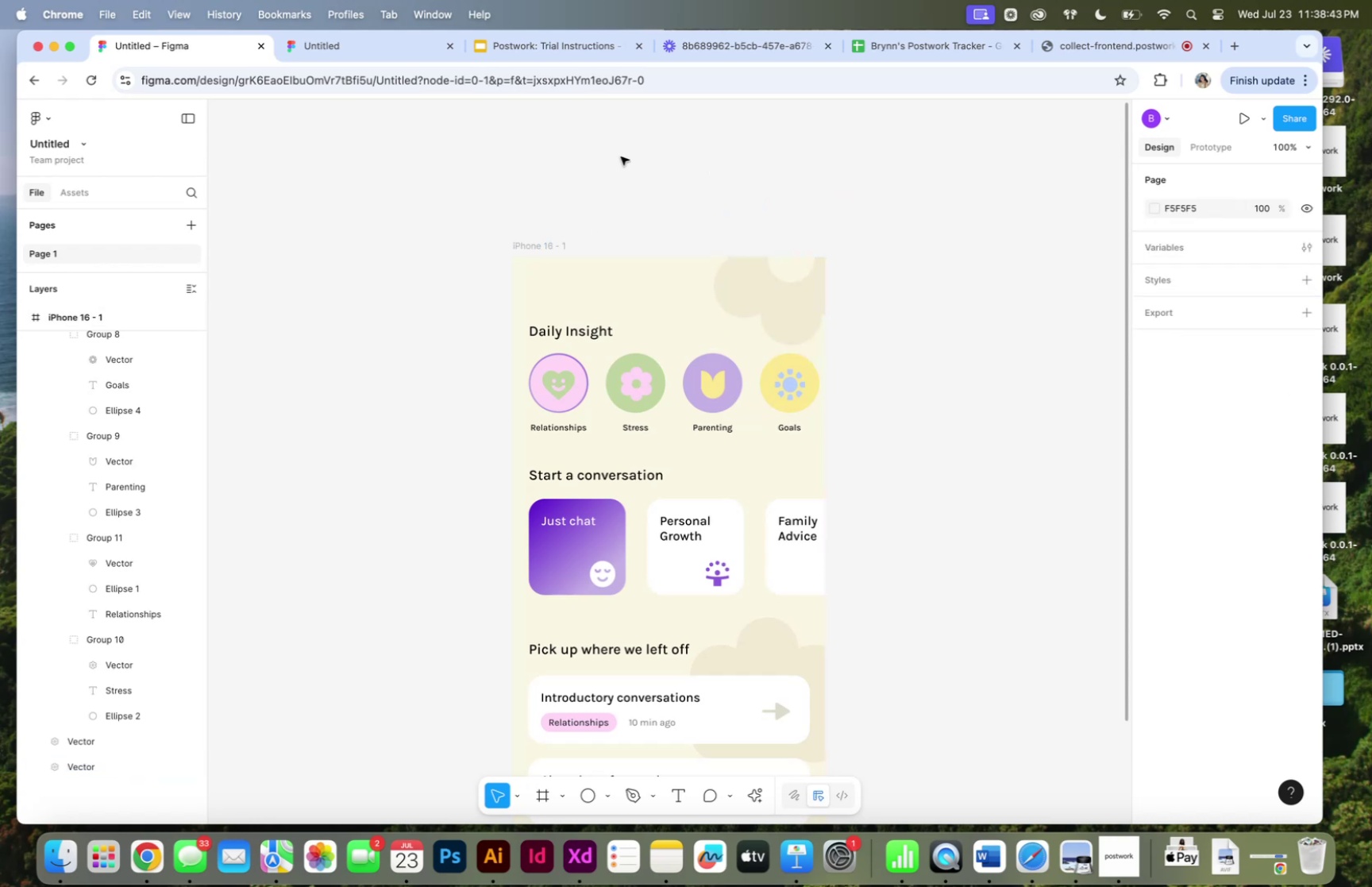 
wait(7.66)
 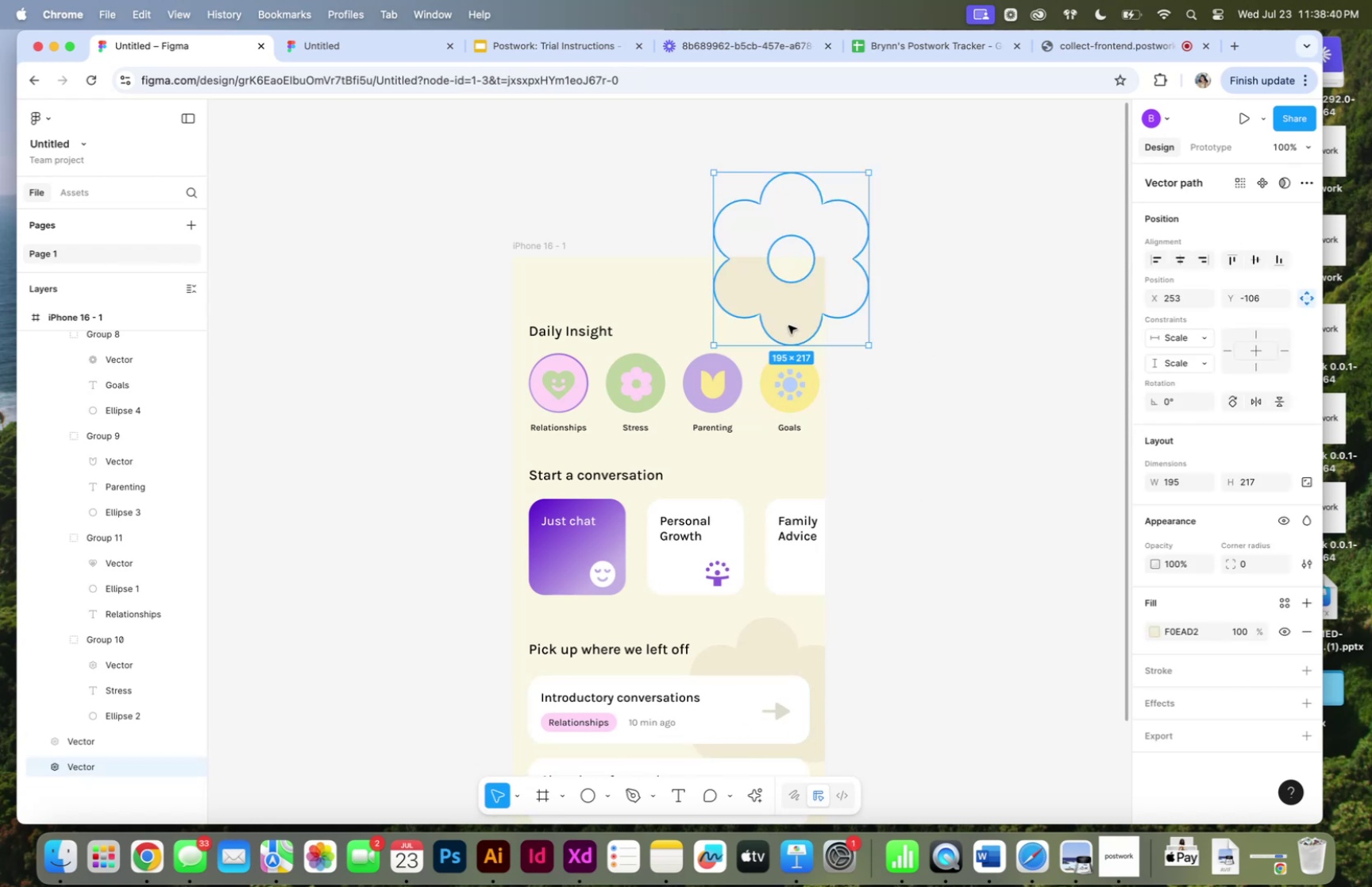 
left_click([336, 48])
 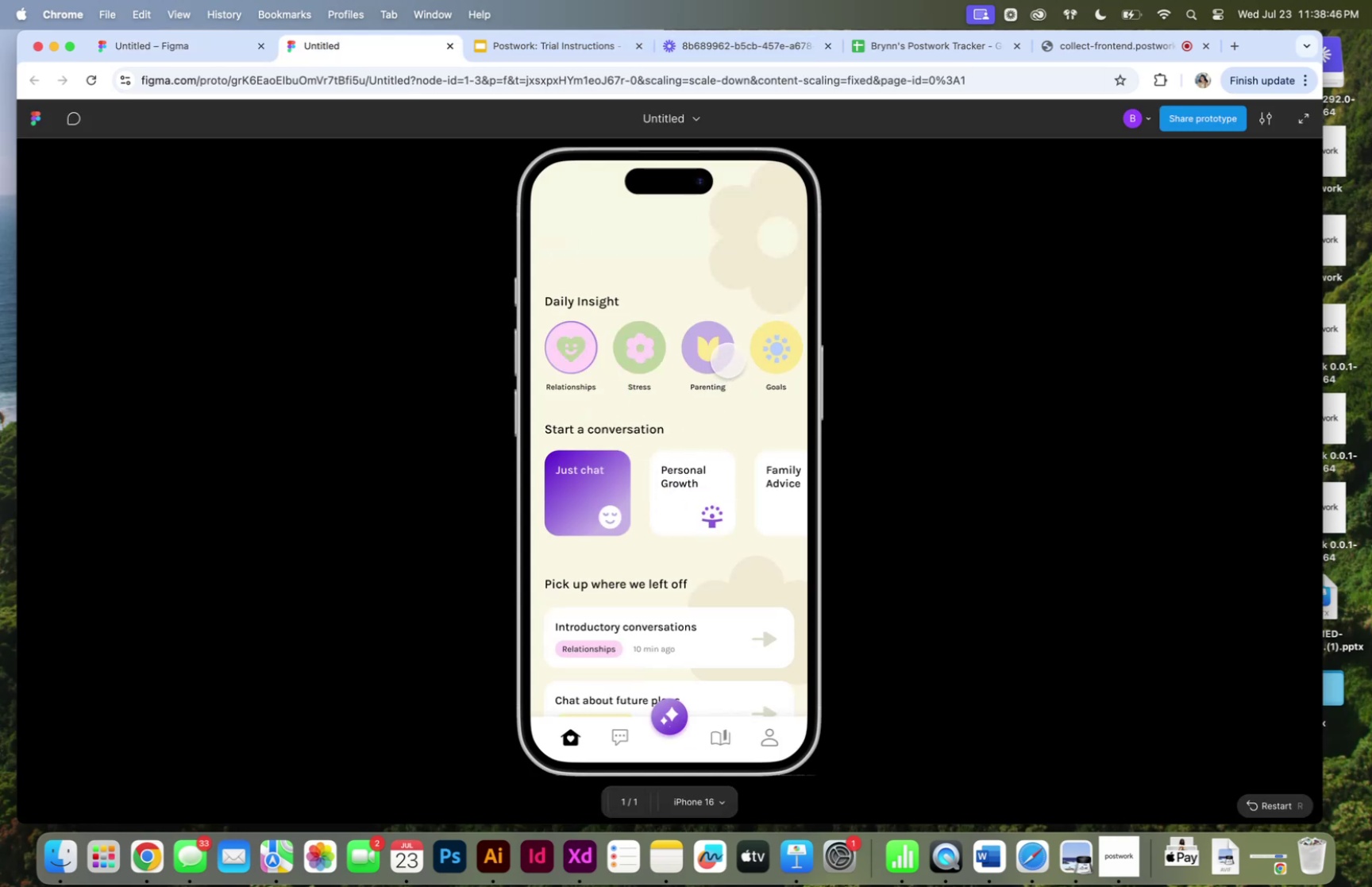 
left_click_drag(start_coordinate=[742, 418], to_coordinate=[741, 340])
 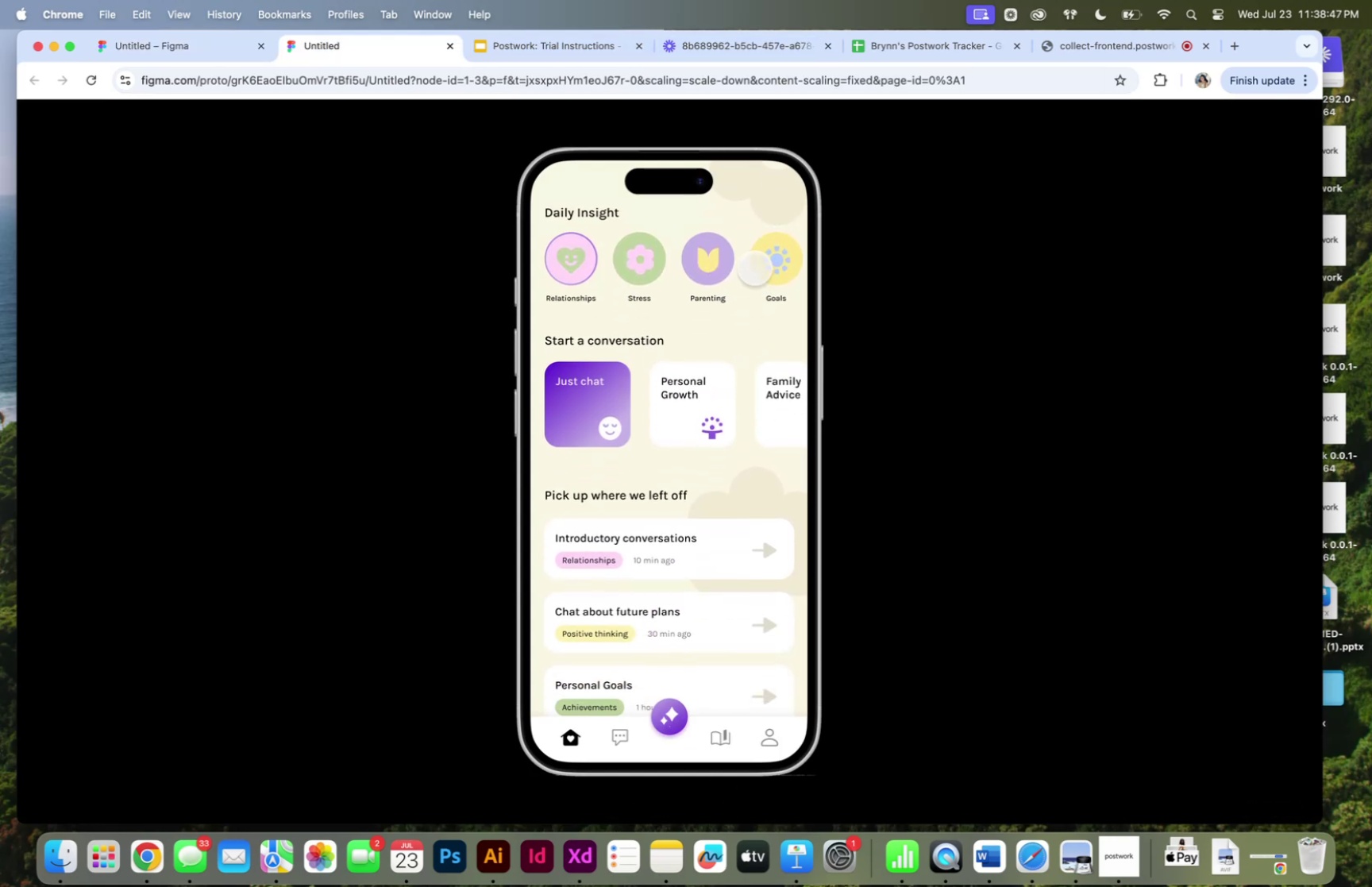 
left_click_drag(start_coordinate=[755, 265], to_coordinate=[557, 261])
 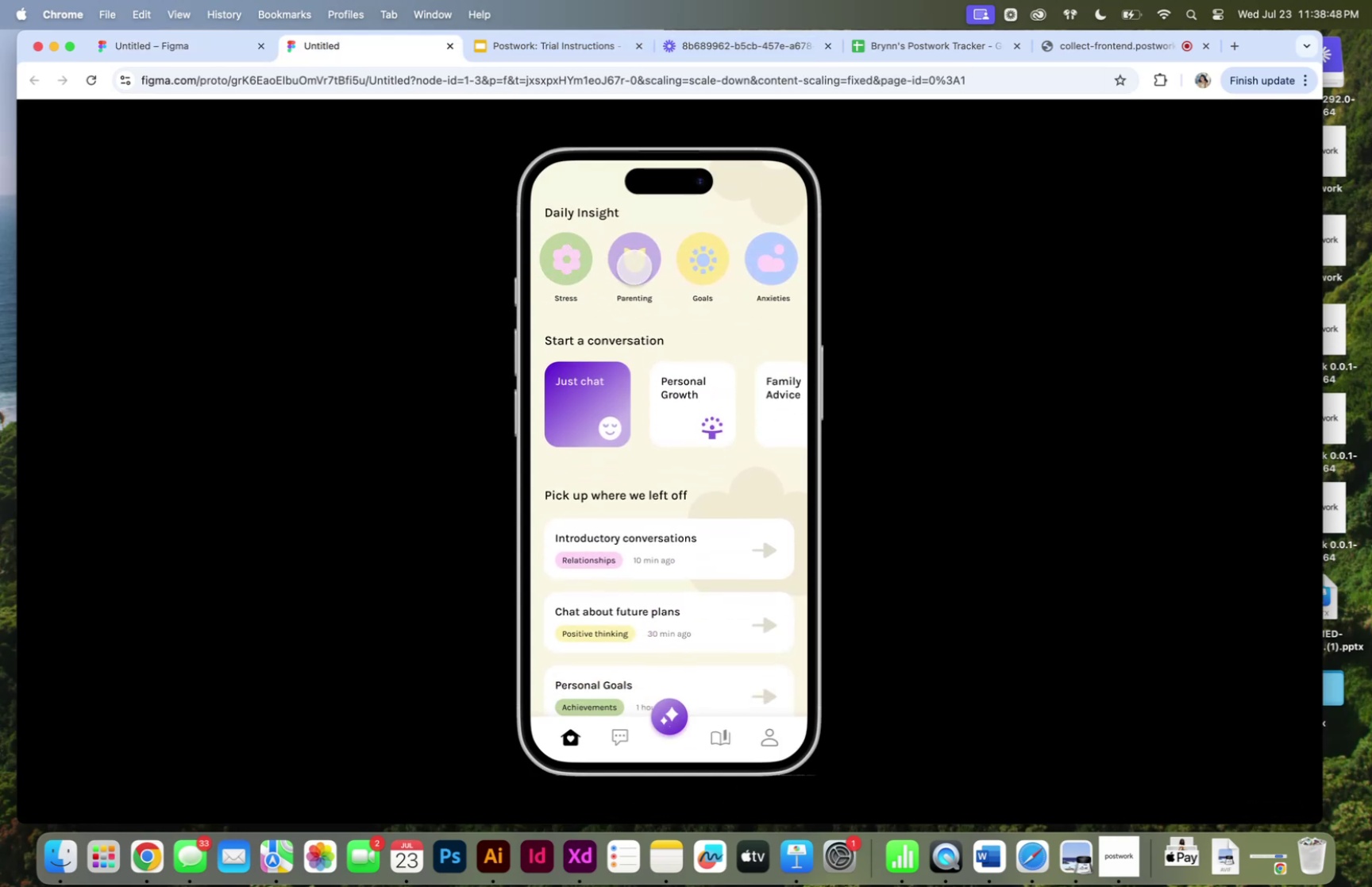 
left_click_drag(start_coordinate=[637, 268], to_coordinate=[814, 271])
 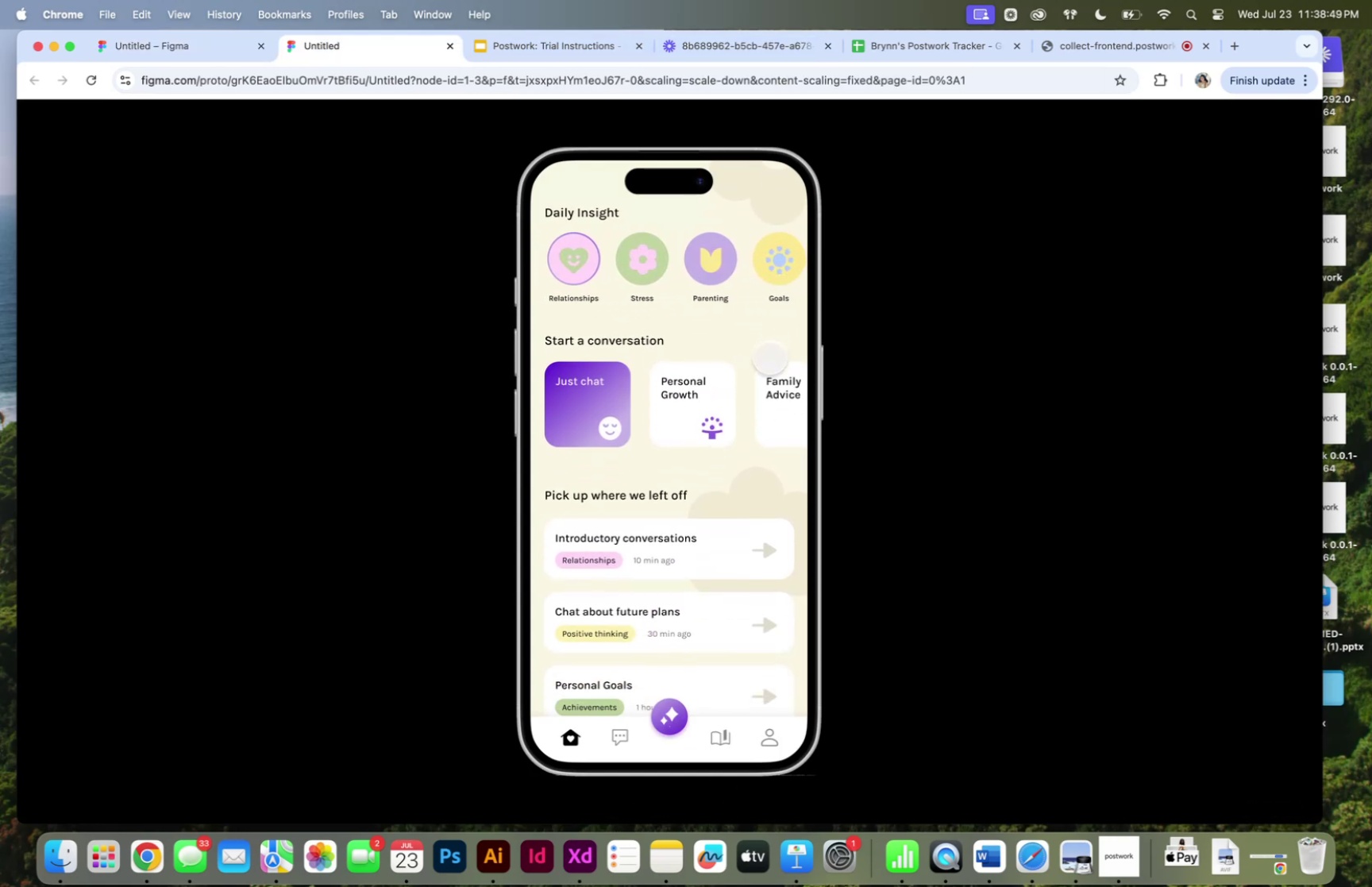 
left_click_drag(start_coordinate=[770, 355], to_coordinate=[769, 350])
 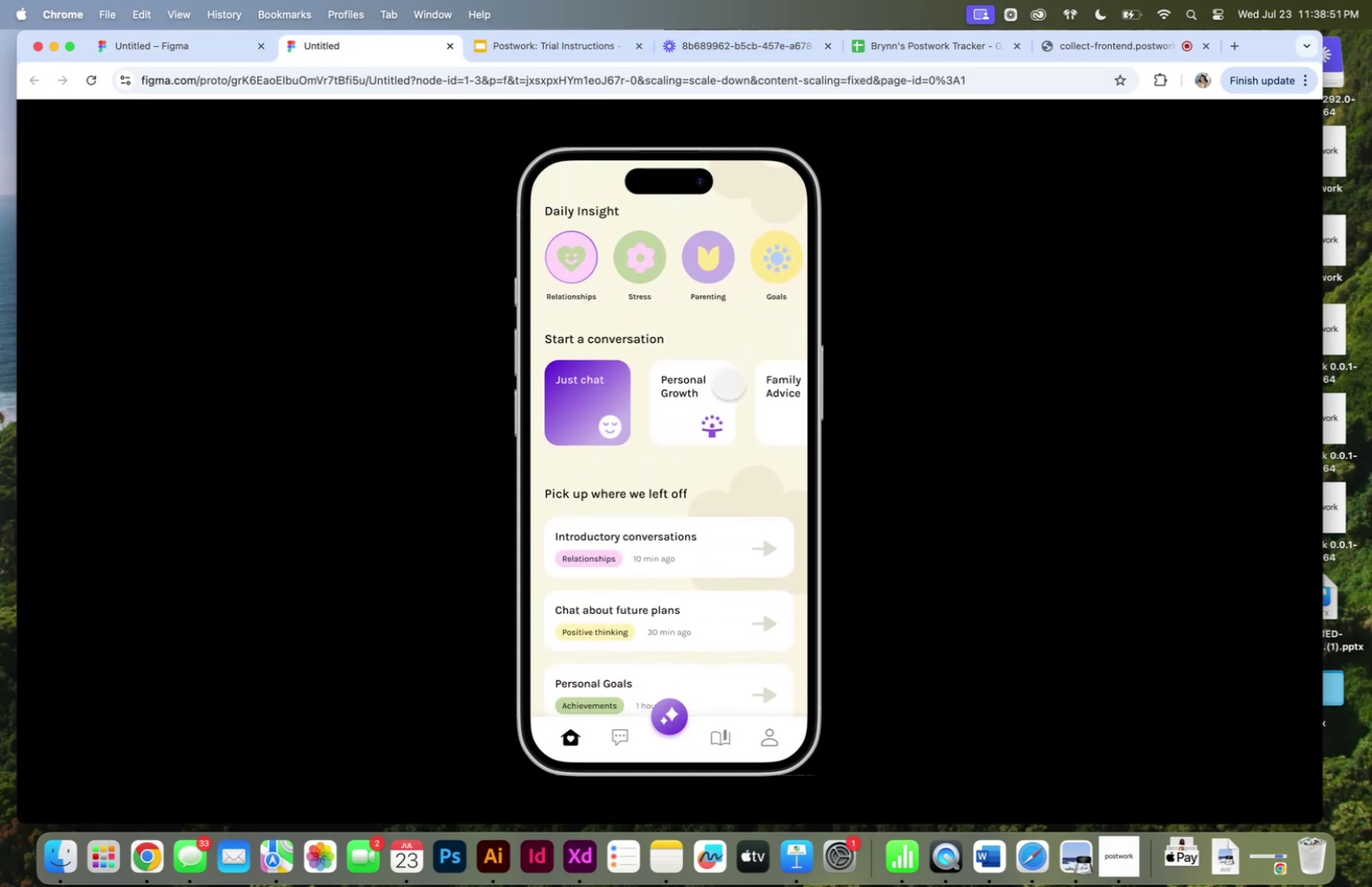 
left_click_drag(start_coordinate=[729, 381], to_coordinate=[663, 380])
 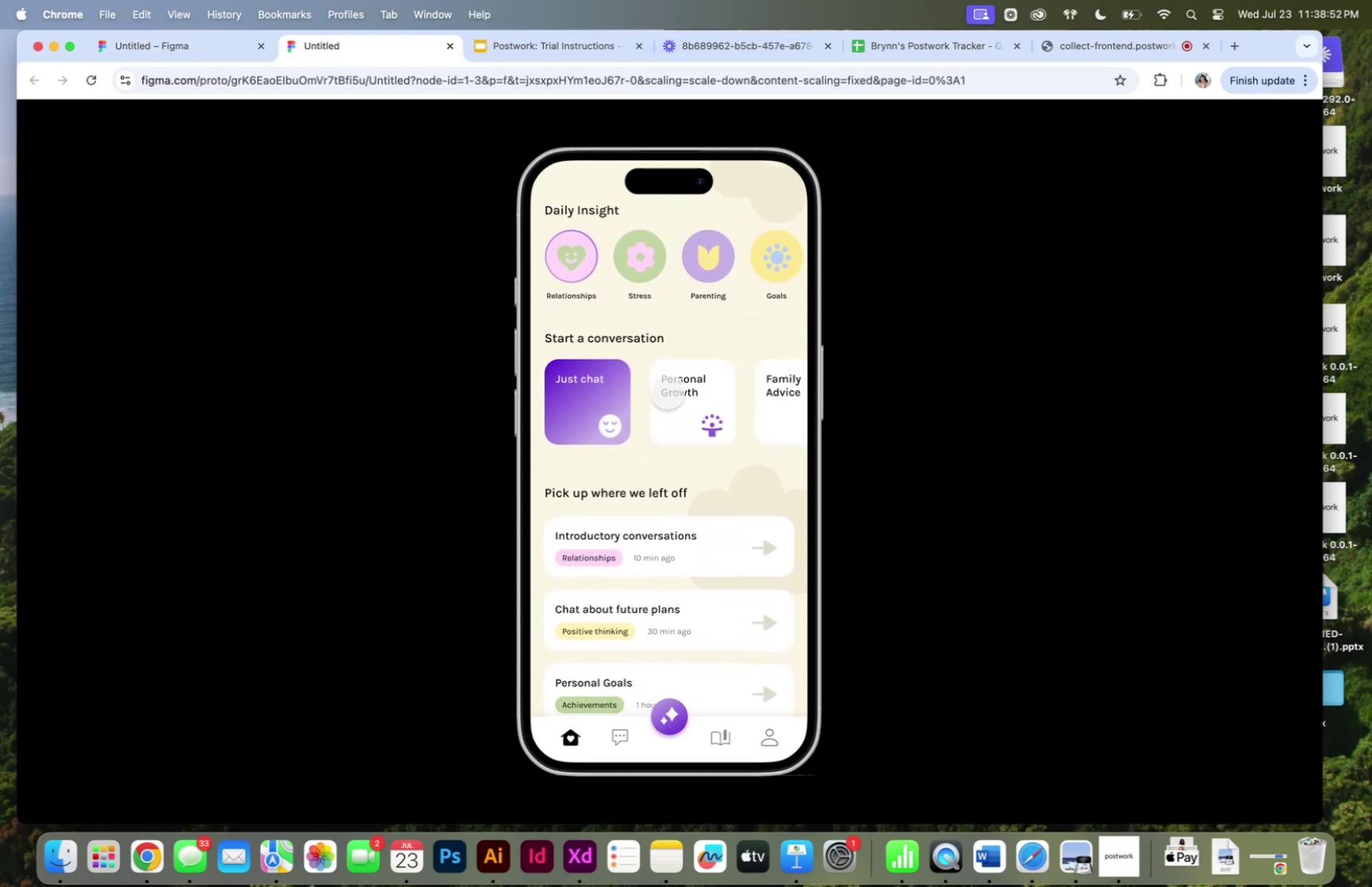 
left_click_drag(start_coordinate=[668, 391], to_coordinate=[613, 390])
 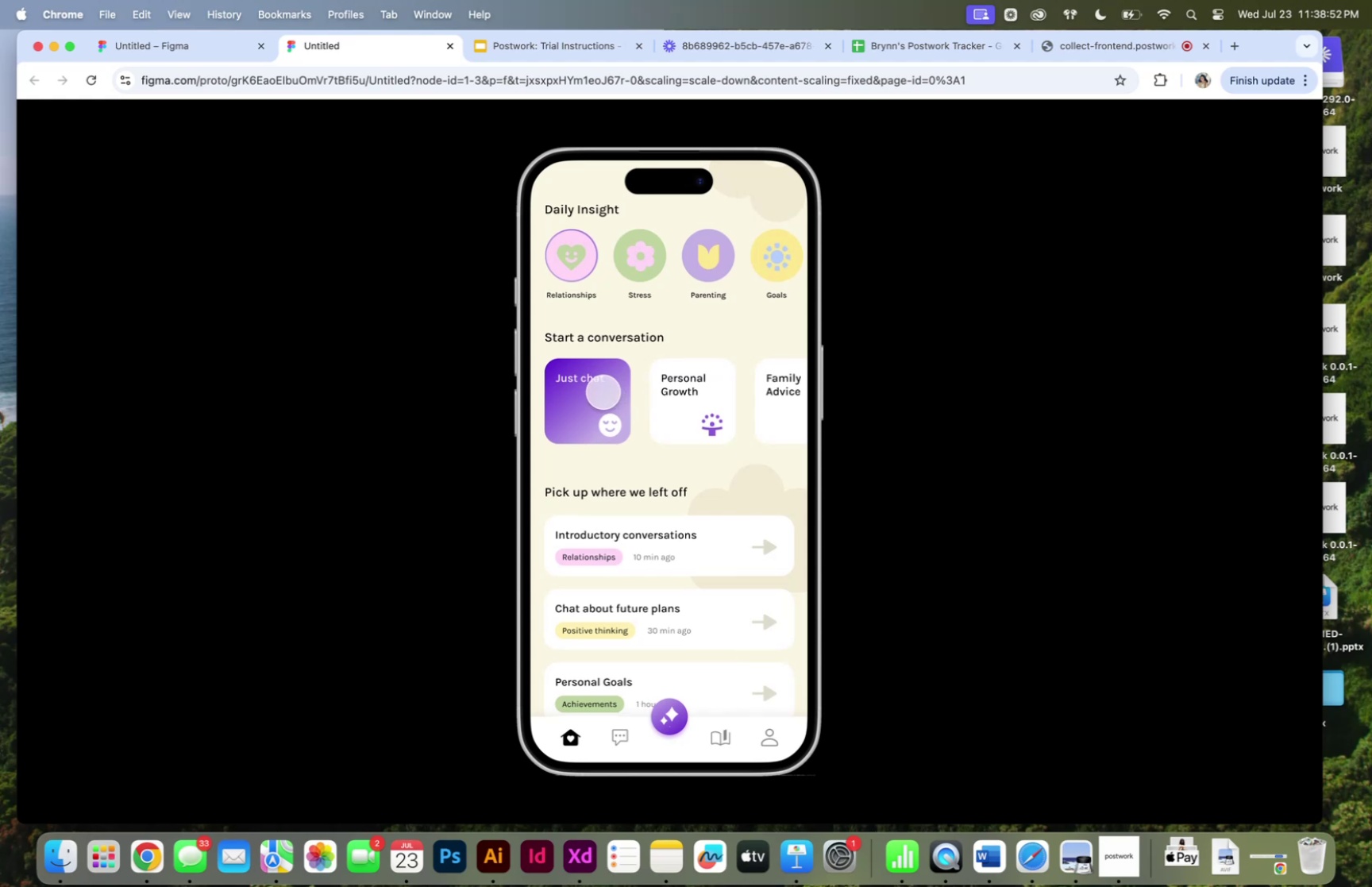 
left_click_drag(start_coordinate=[603, 391], to_coordinate=[688, 398])
 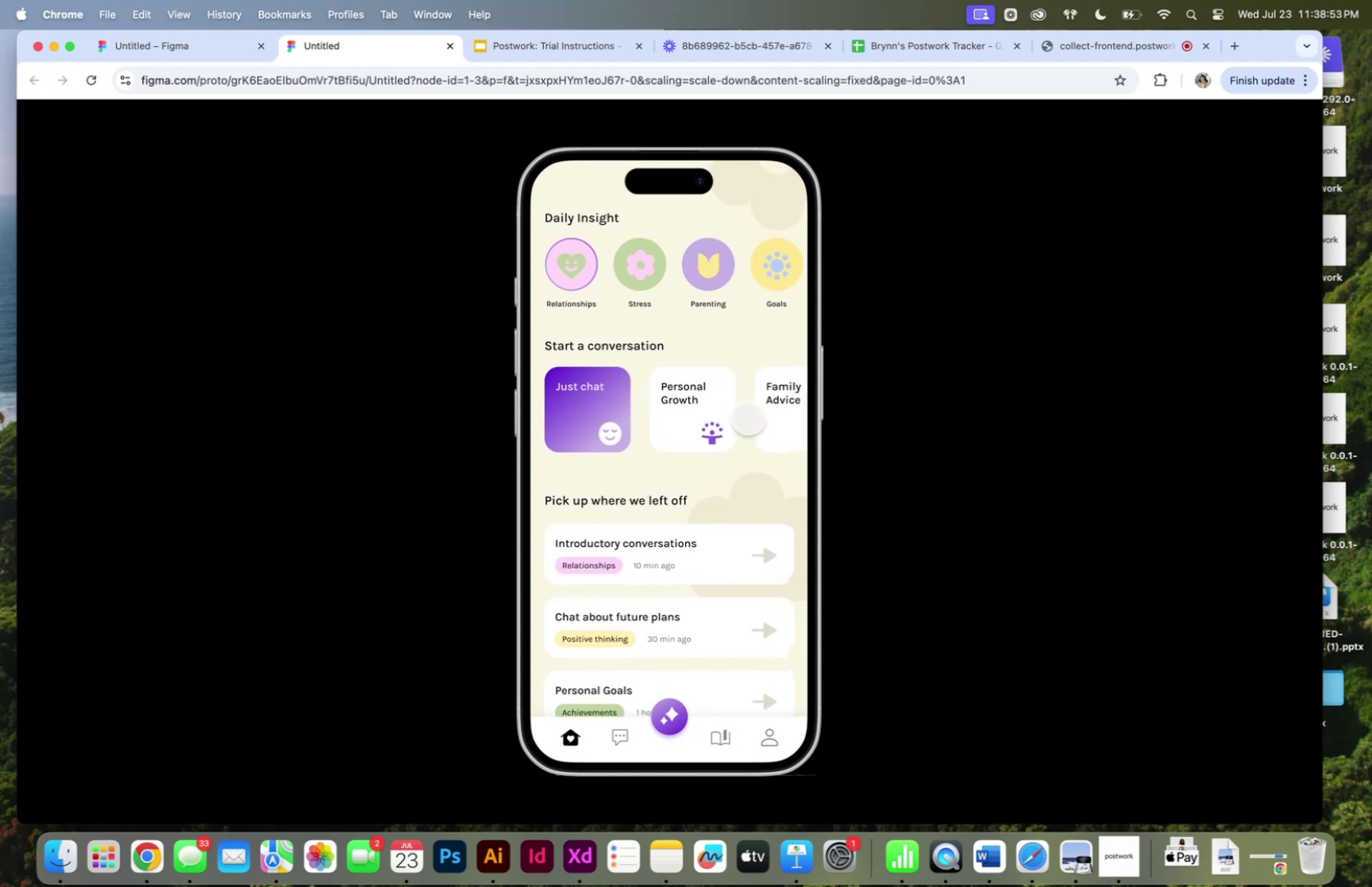 
left_click_drag(start_coordinate=[749, 417], to_coordinate=[646, 406])
 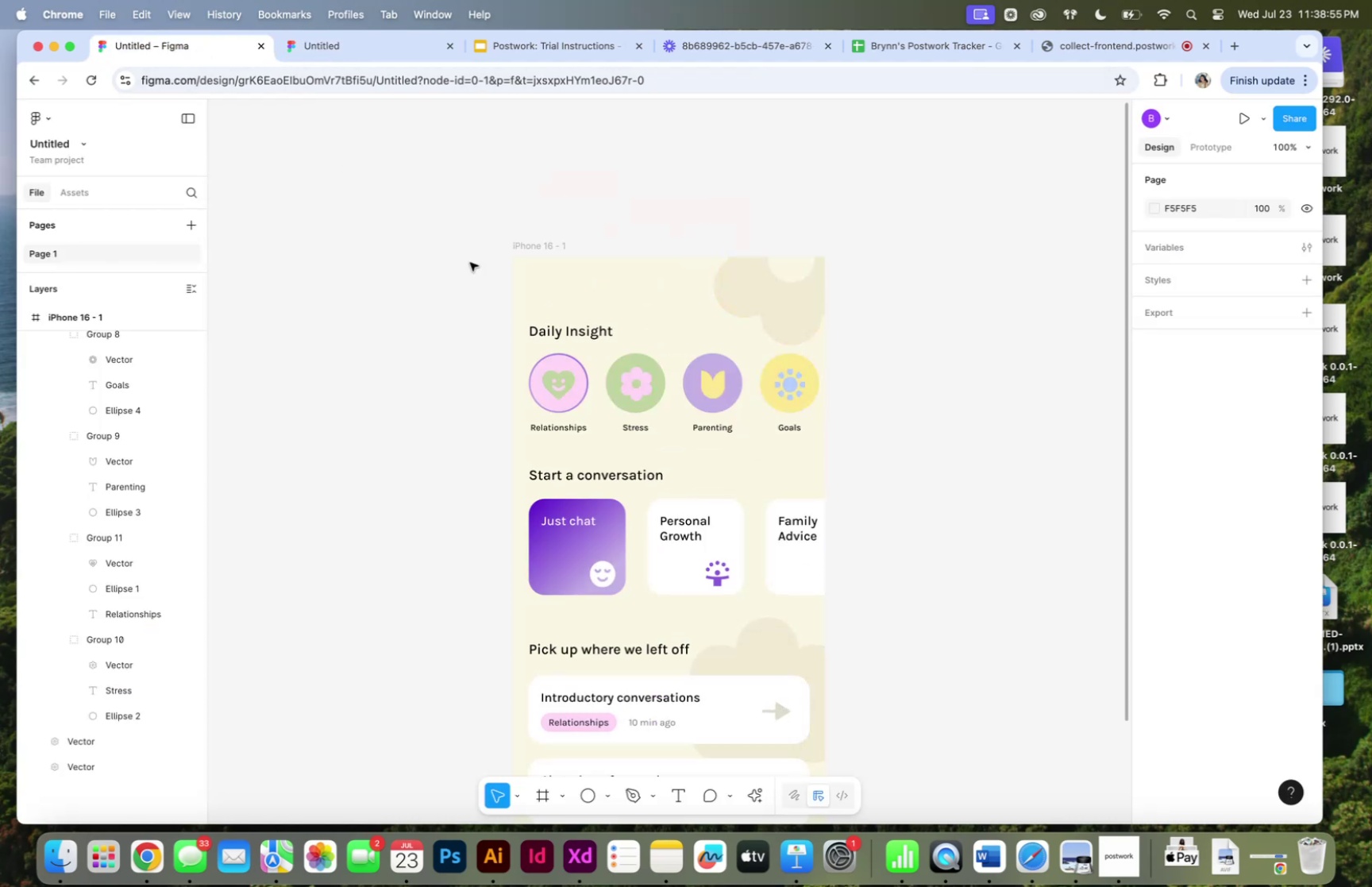 
left_click([669, 580])
 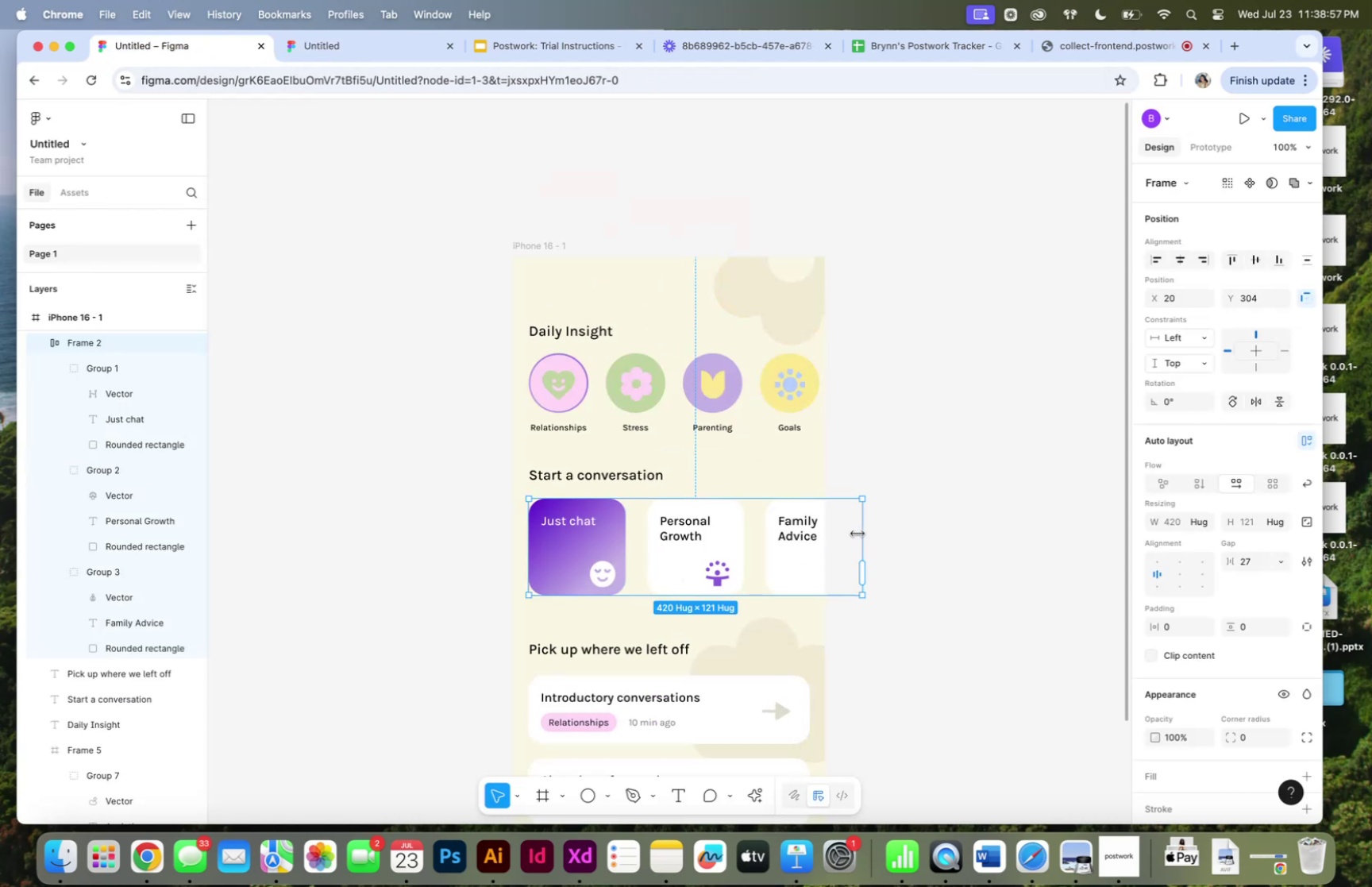 
hold_key(key=CommandLeft, duration=3.61)
left_click_drag(start_coordinate=[861, 531], to_coordinate=[826, 534])
 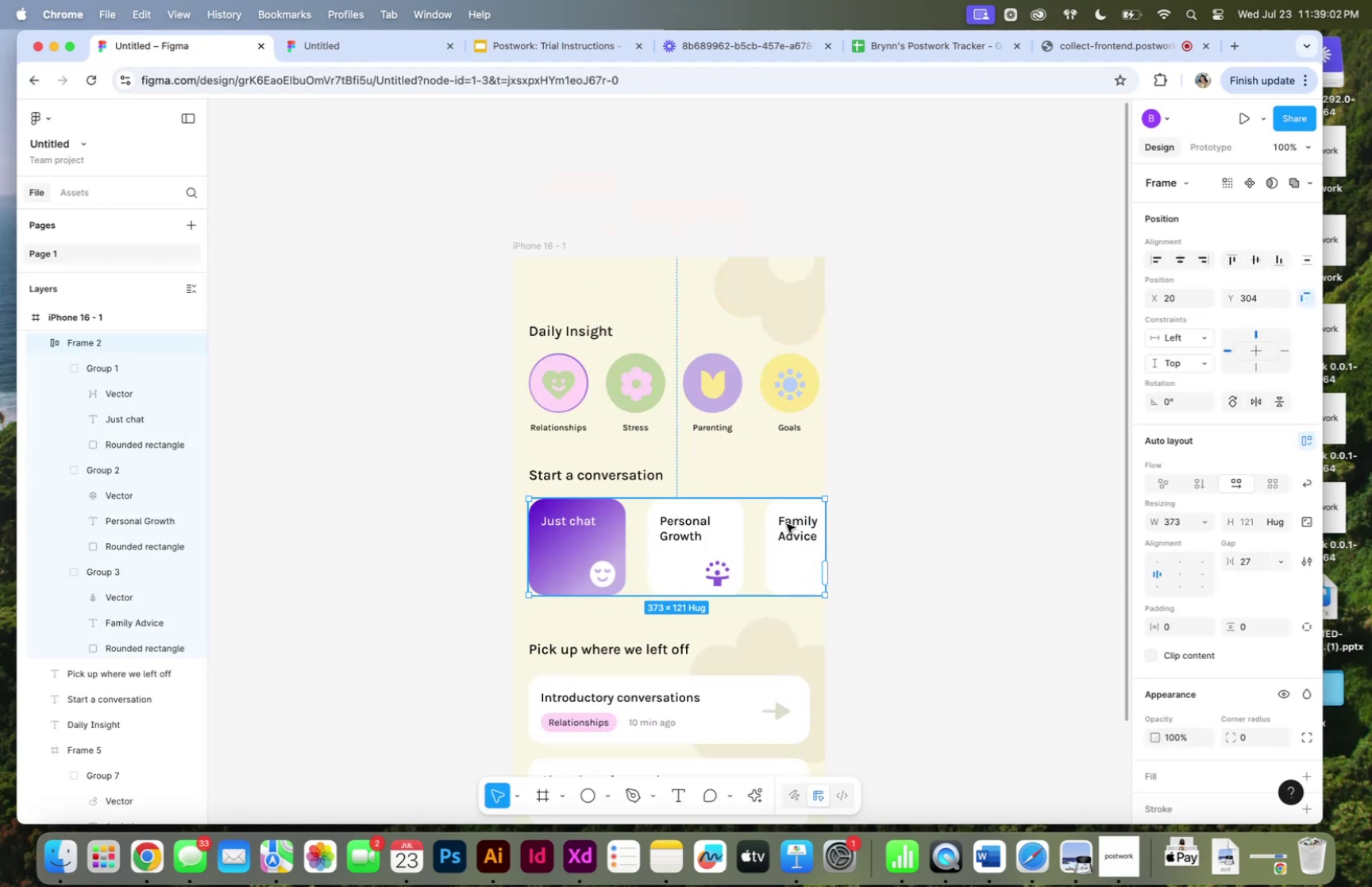 
left_click([843, 515])
 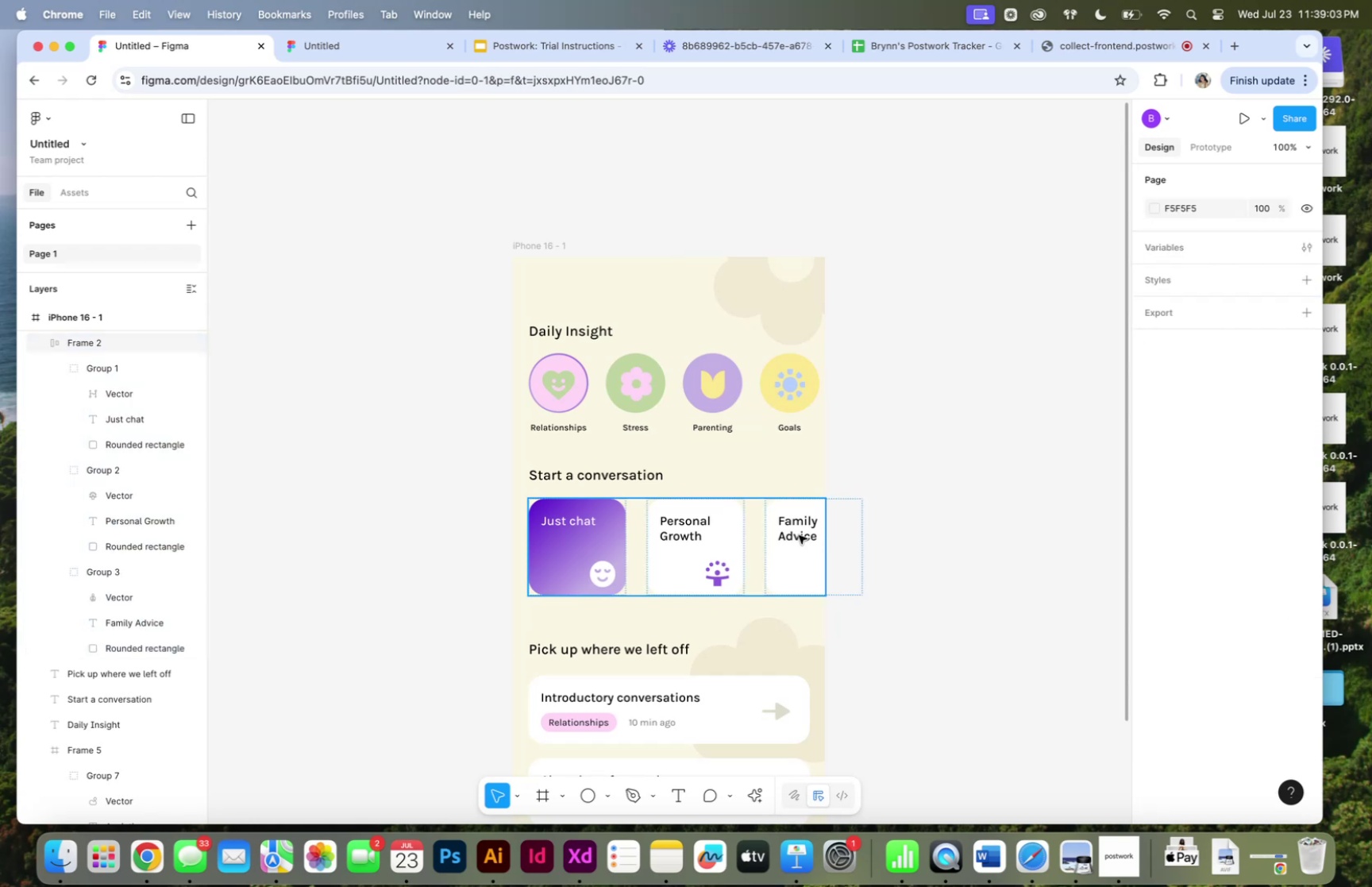 
left_click([799, 534])
 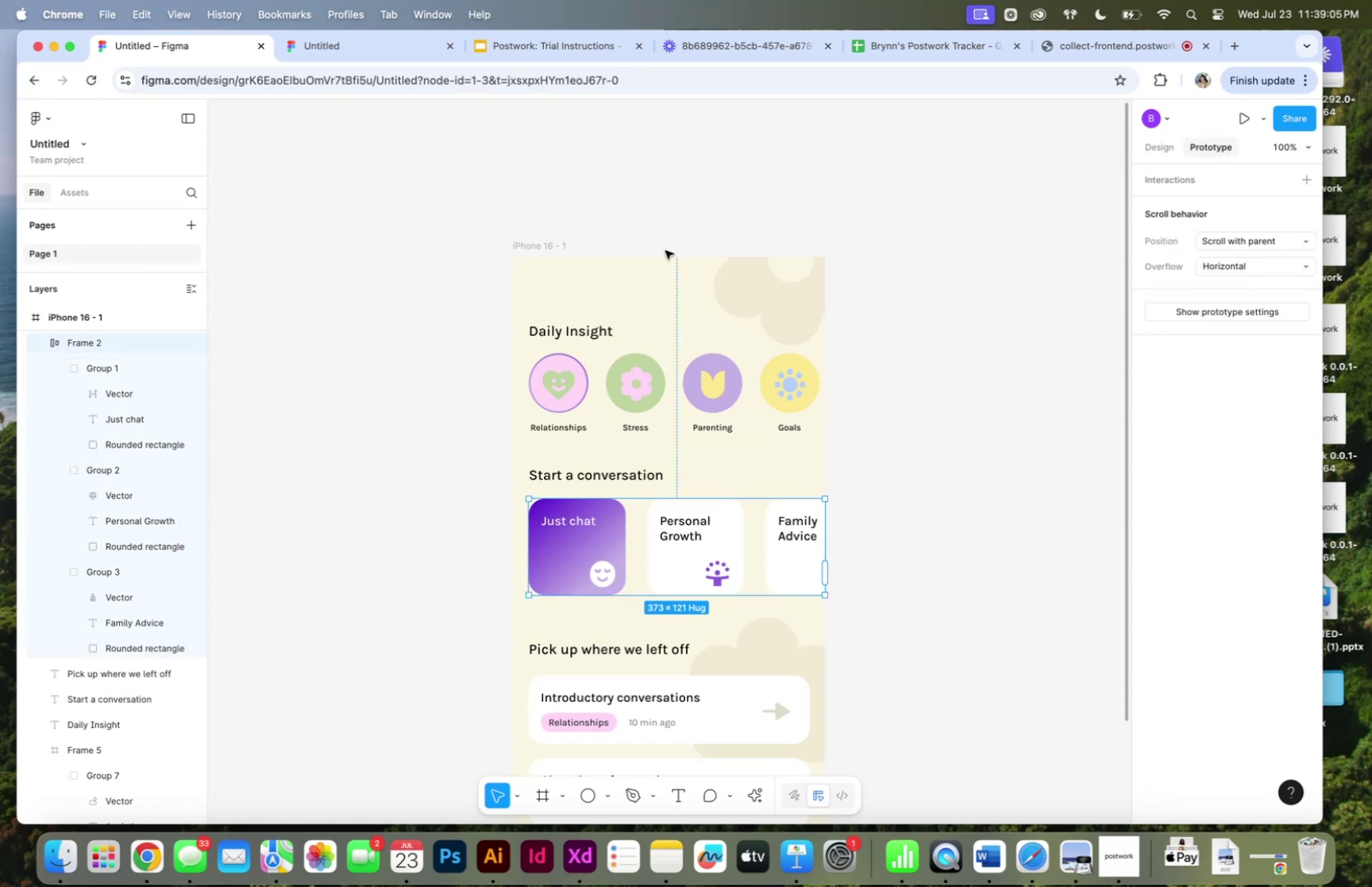 
left_click([558, 246])
 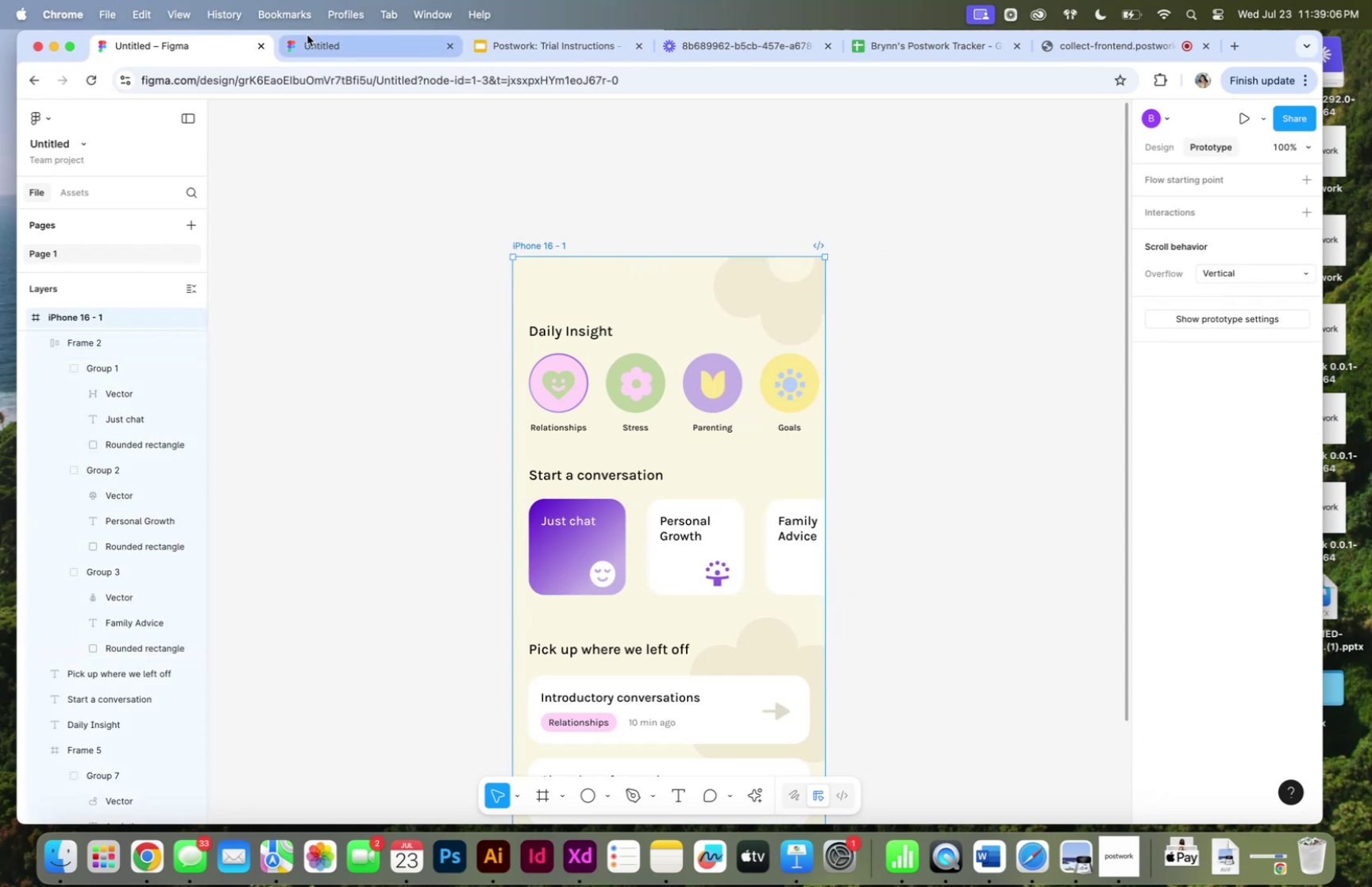 
left_click([318, 45])
 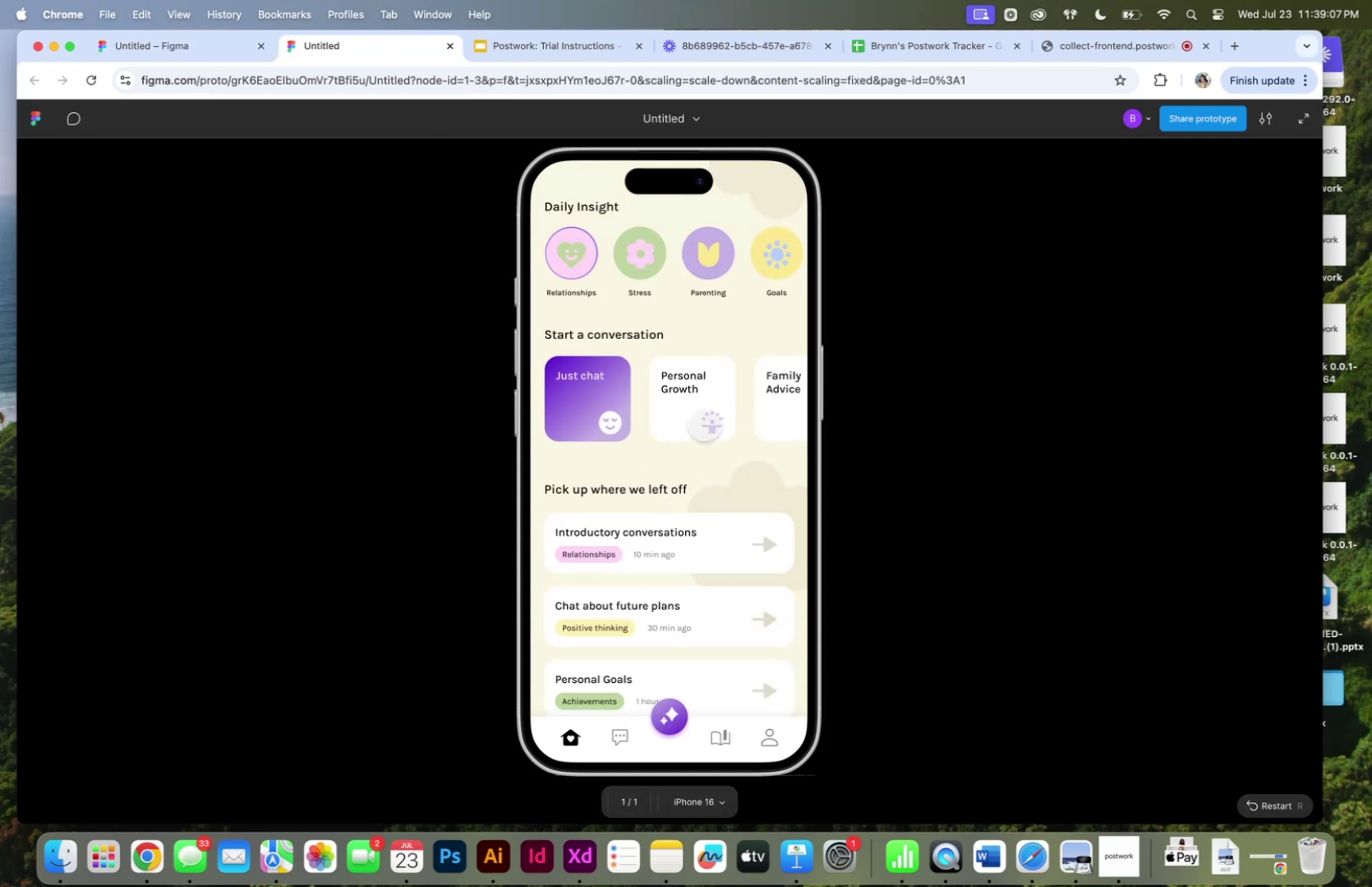 
left_click_drag(start_coordinate=[714, 379], to_coordinate=[517, 385])
 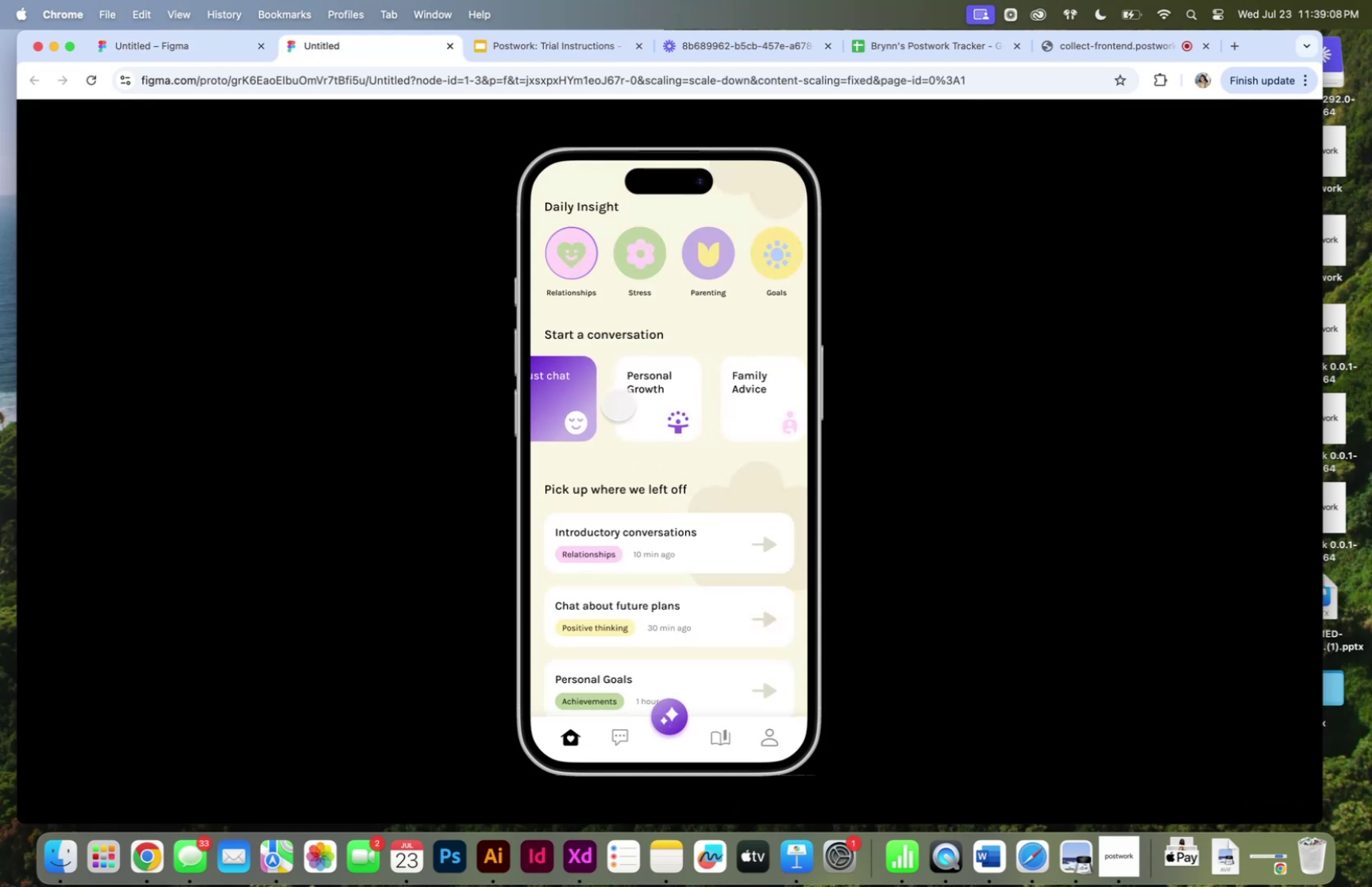 
left_click_drag(start_coordinate=[650, 402], to_coordinate=[757, 401])
 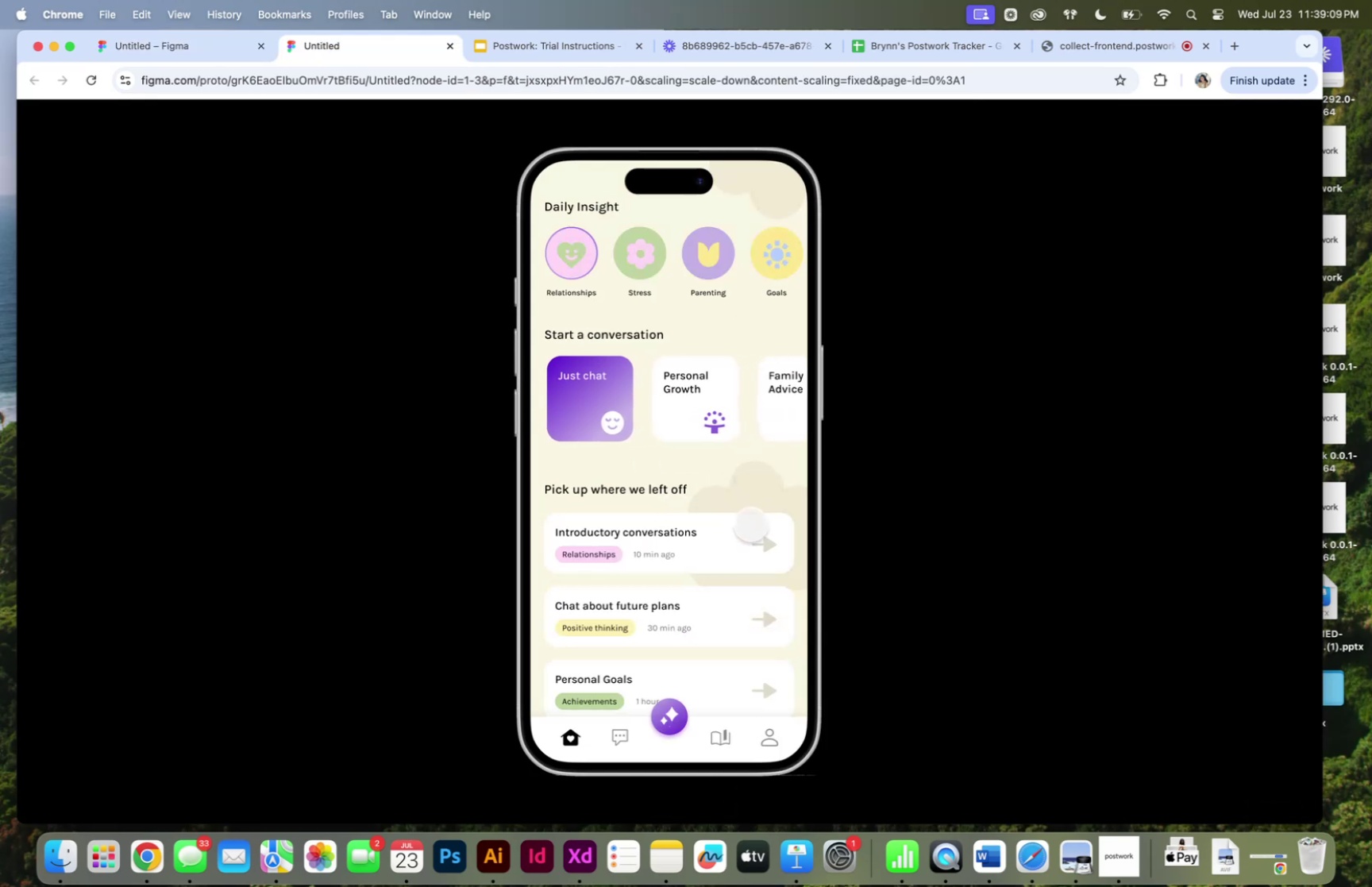 
left_click_drag(start_coordinate=[750, 526], to_coordinate=[757, 356])
 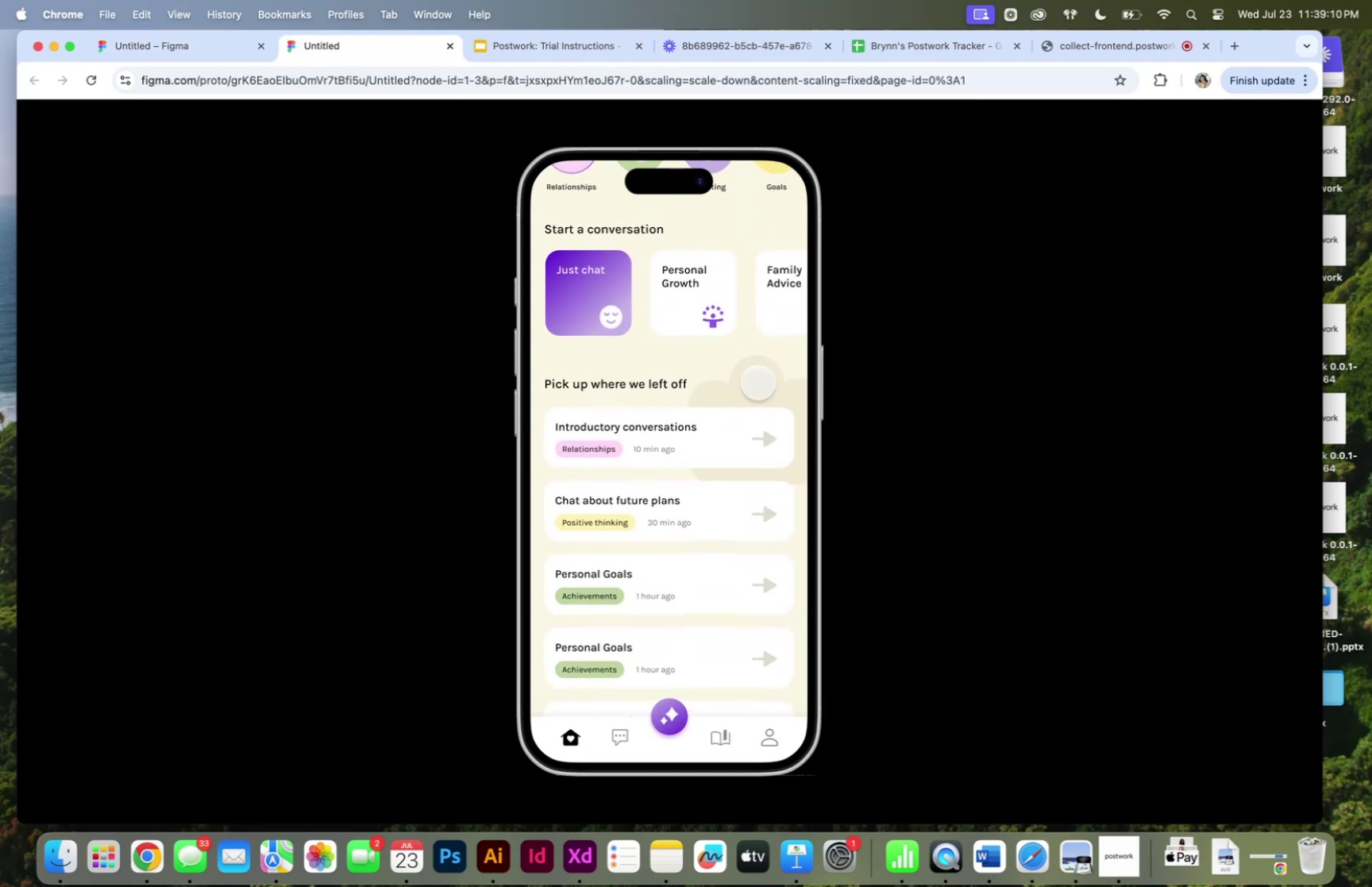 
left_click_drag(start_coordinate=[757, 373], to_coordinate=[807, 594])
 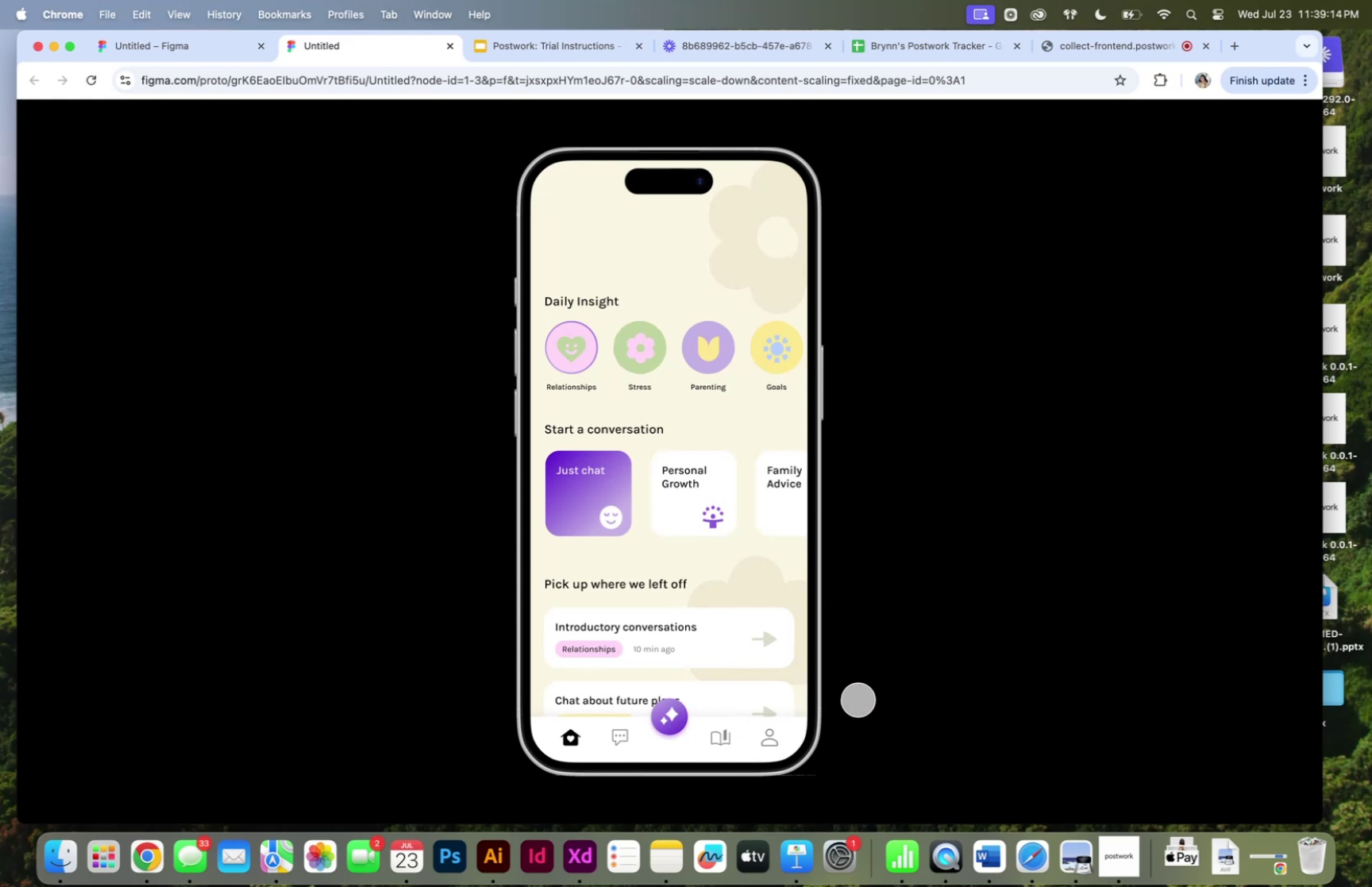 
left_click_drag(start_coordinate=[771, 677], to_coordinate=[800, 746])
 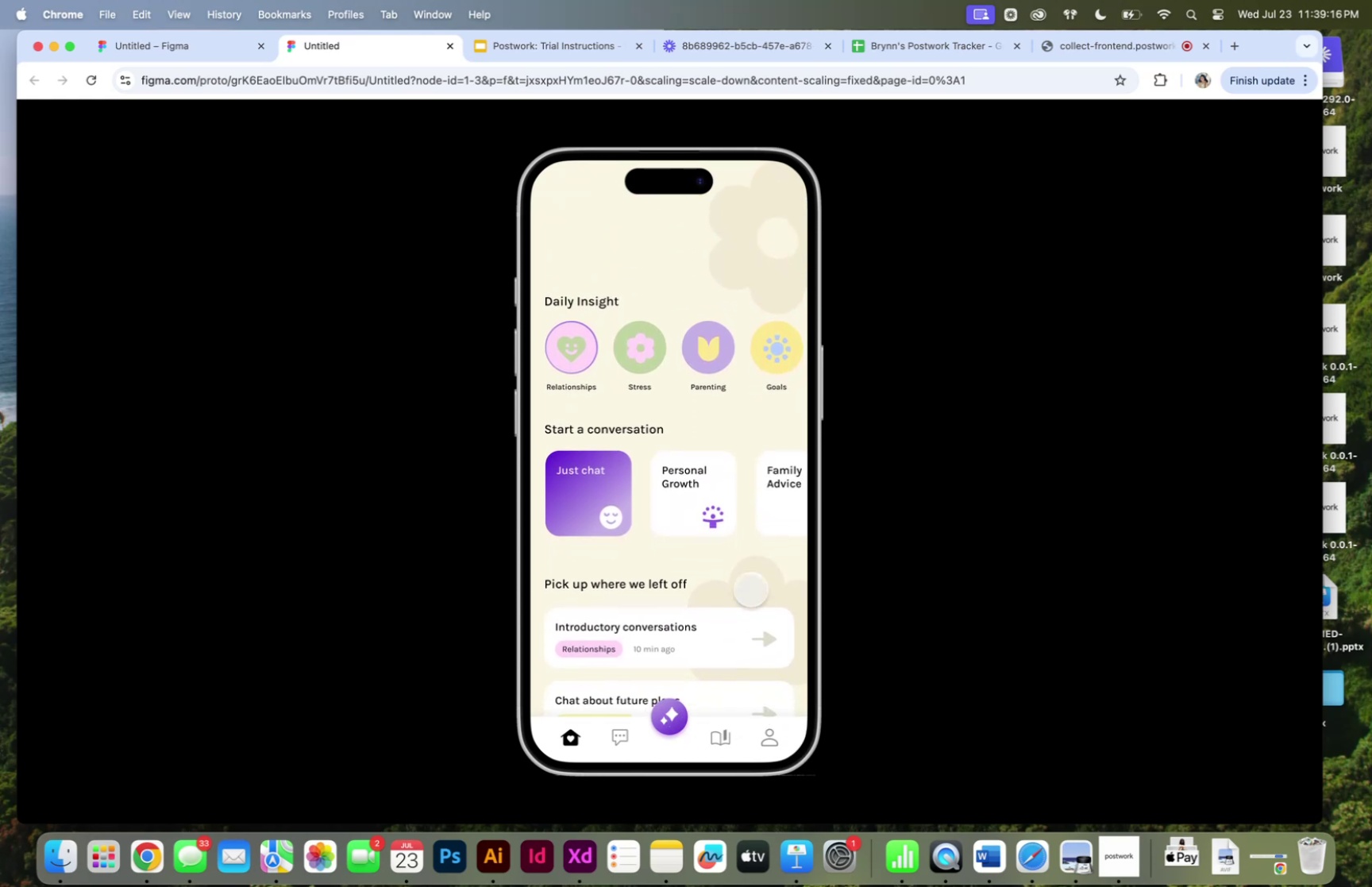 
left_click_drag(start_coordinate=[749, 579], to_coordinate=[720, 249])
 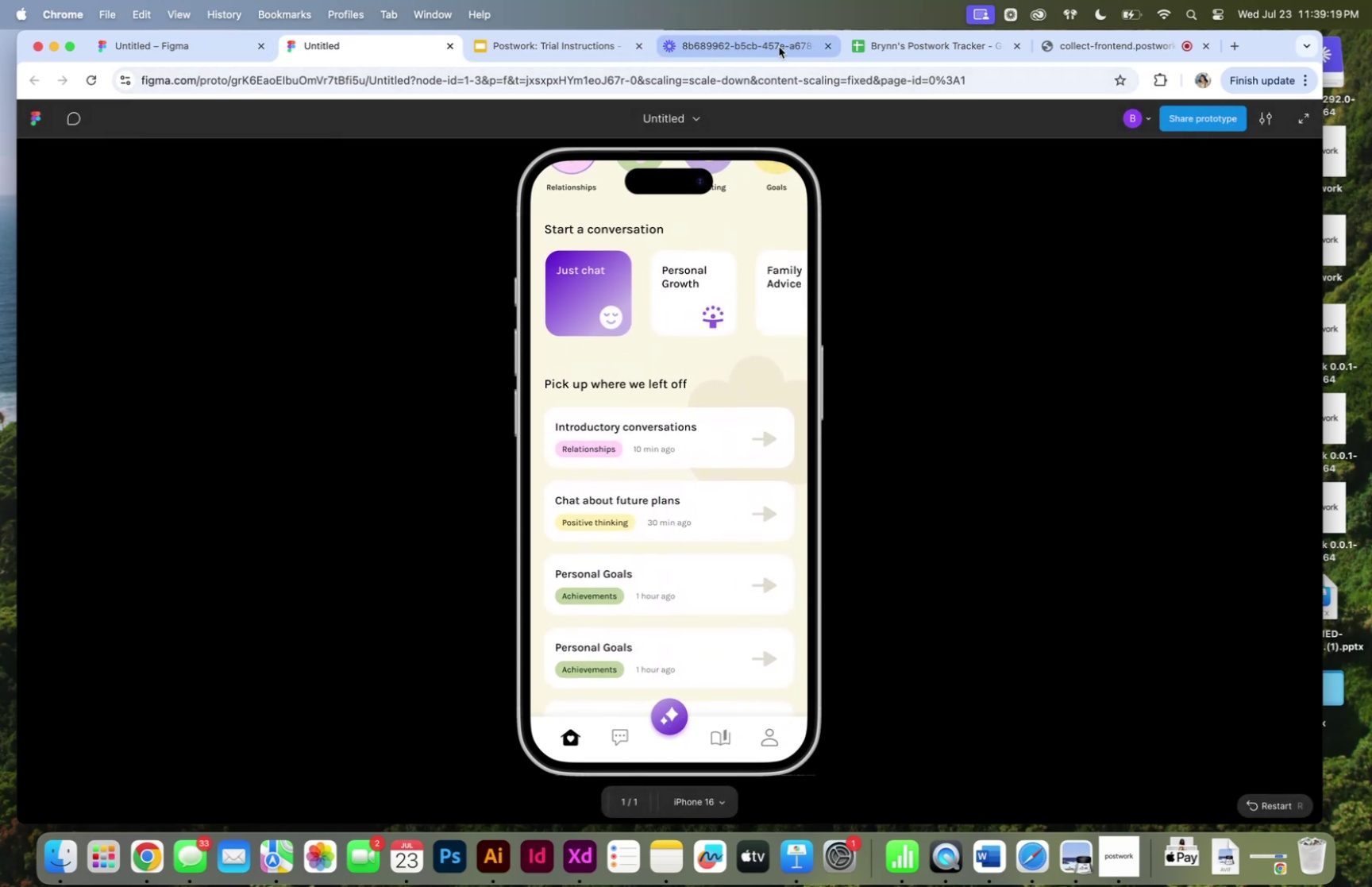 
left_click([1096, 44])
 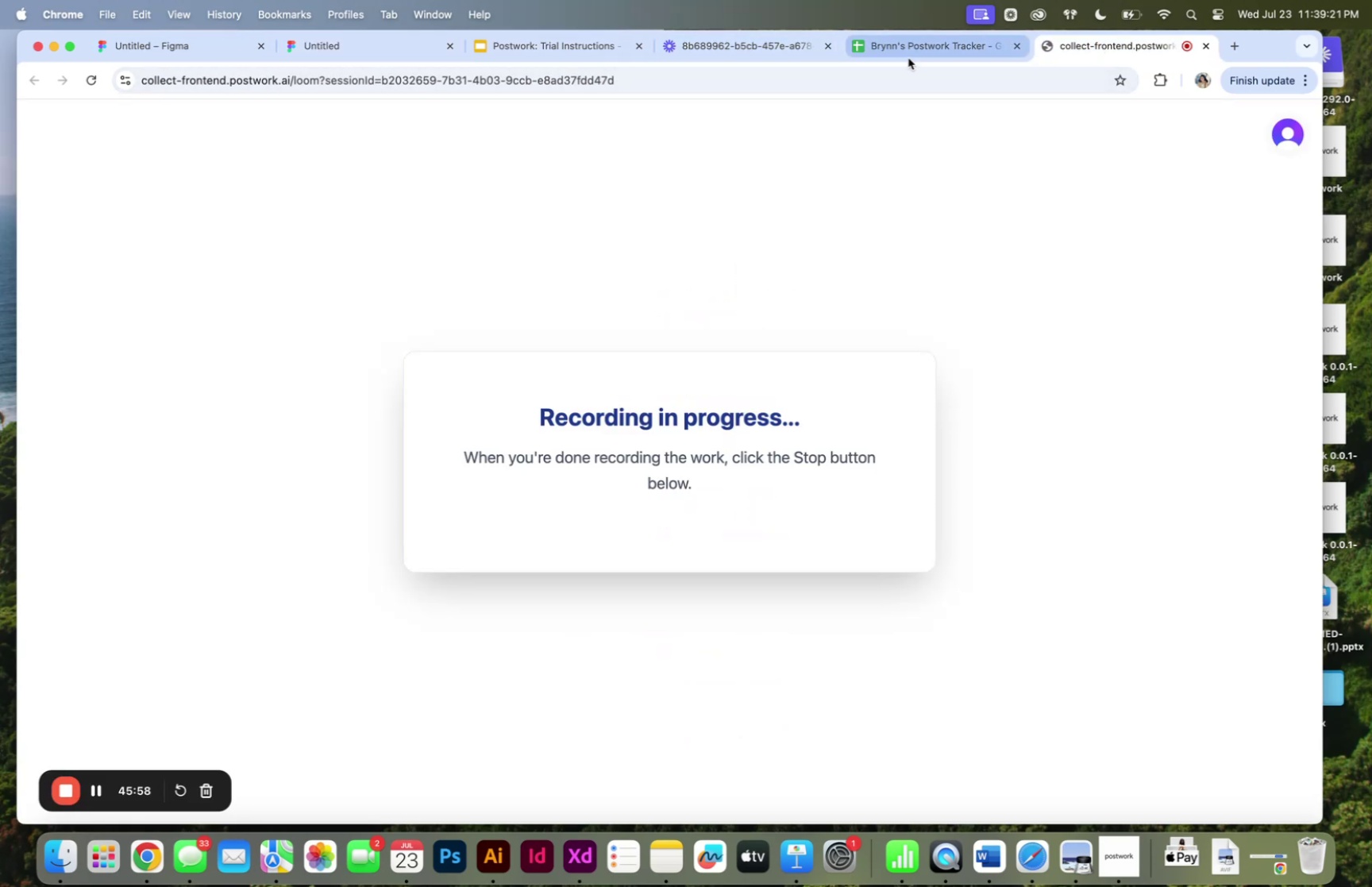 
left_click([914, 48])
 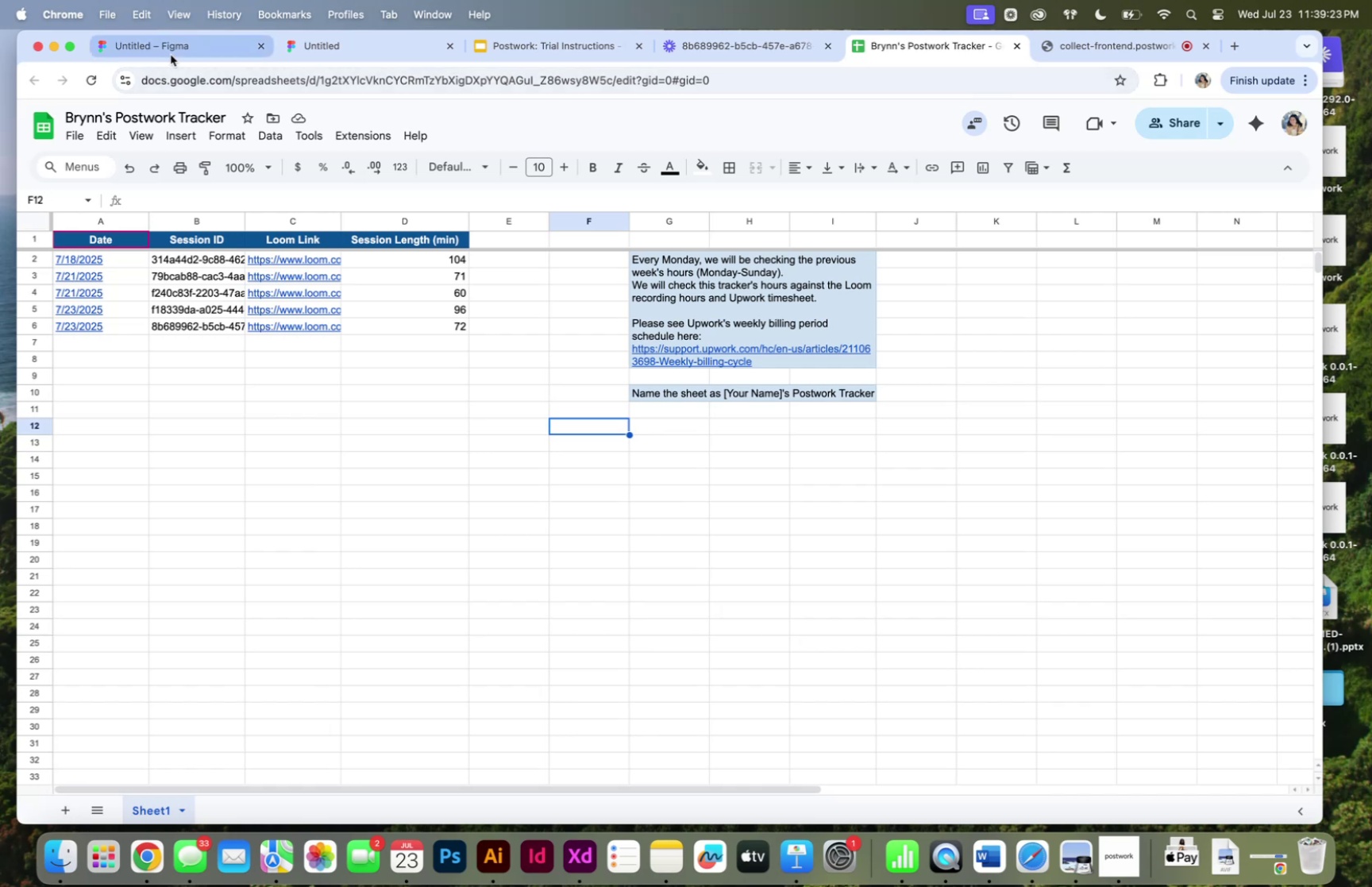 
left_click([171, 55])
 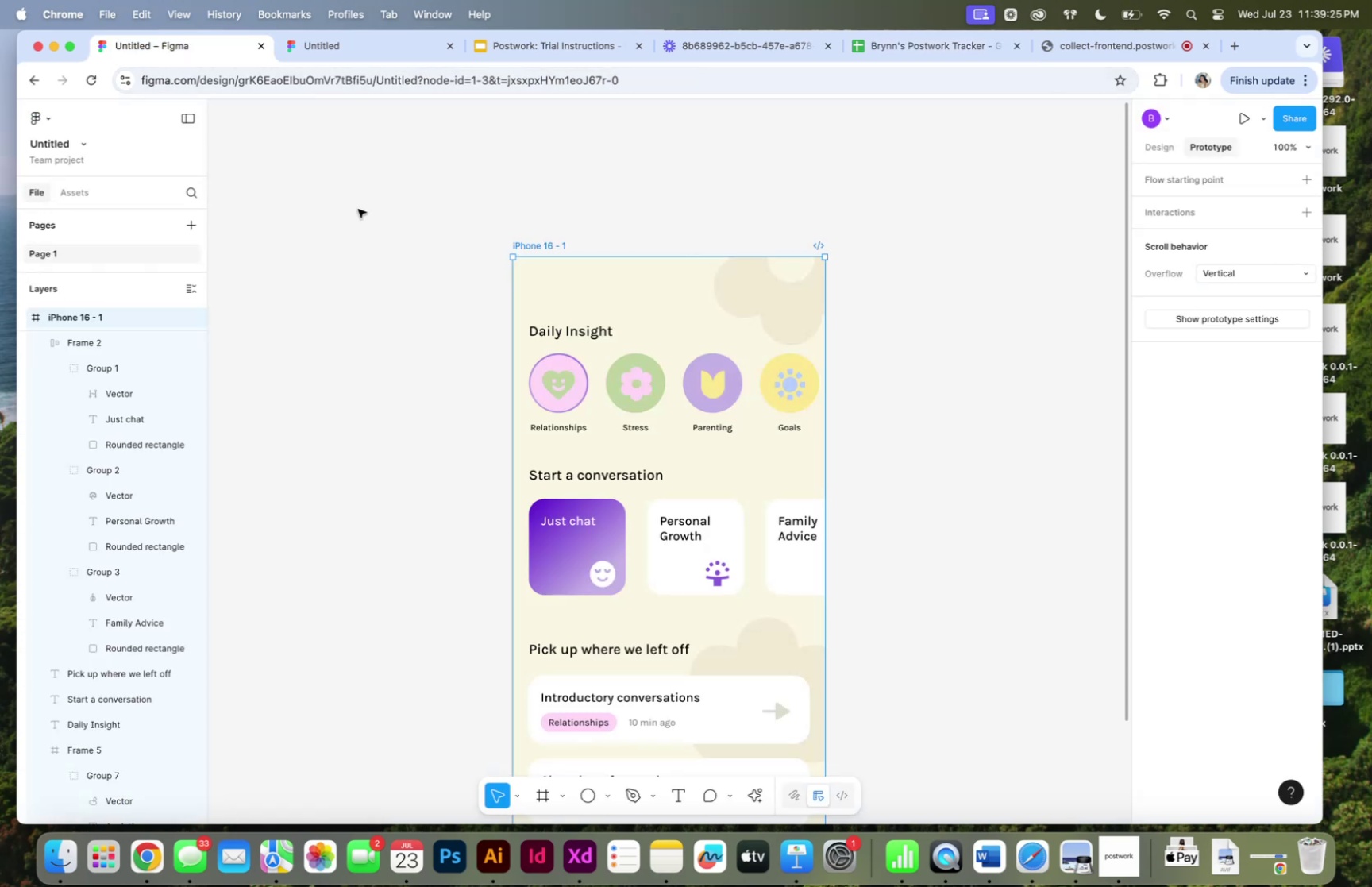 
left_click([364, 211])
 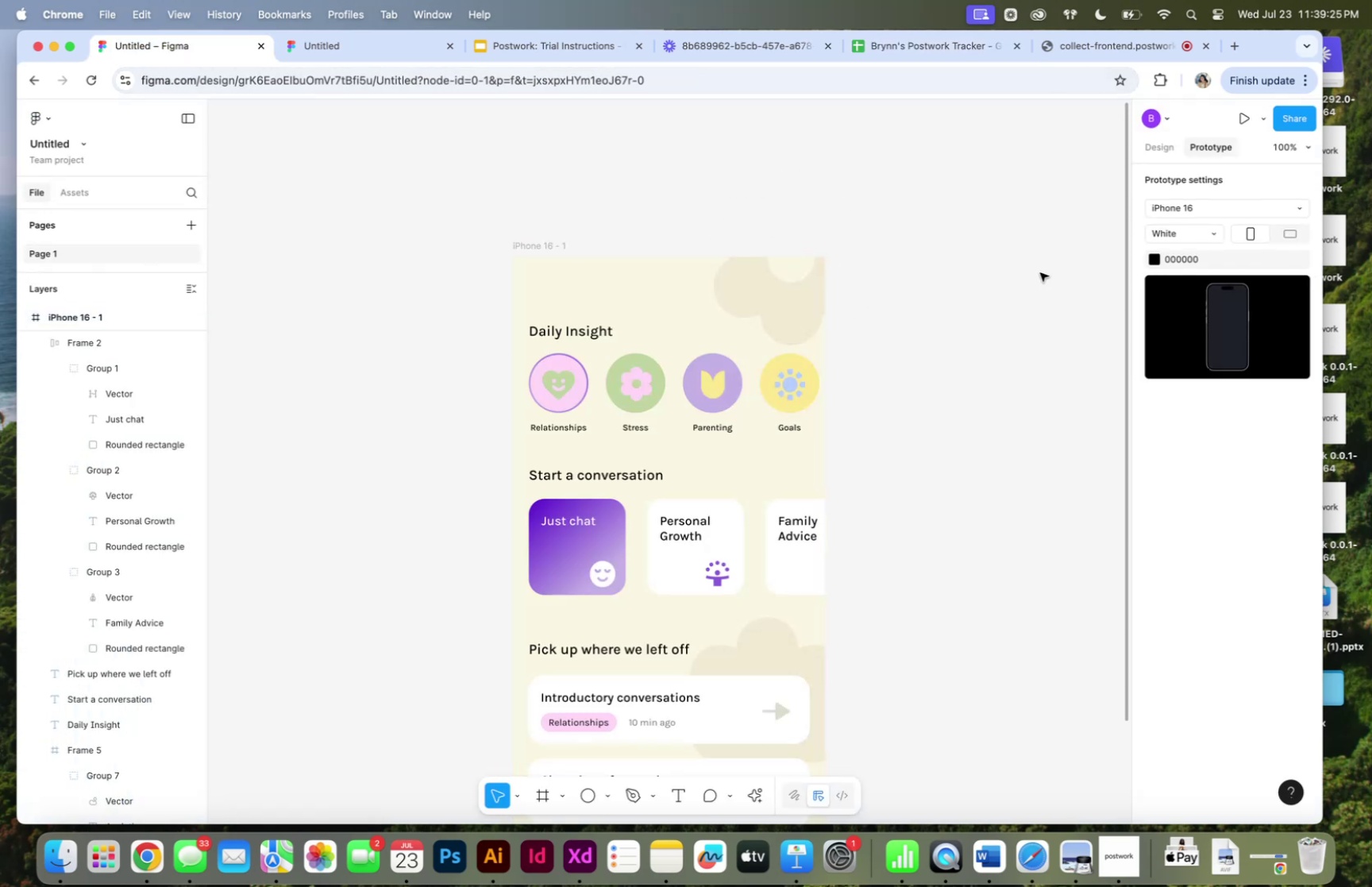 
scroll: coordinate [1040, 288], scroll_direction: down, amount: 6.0
 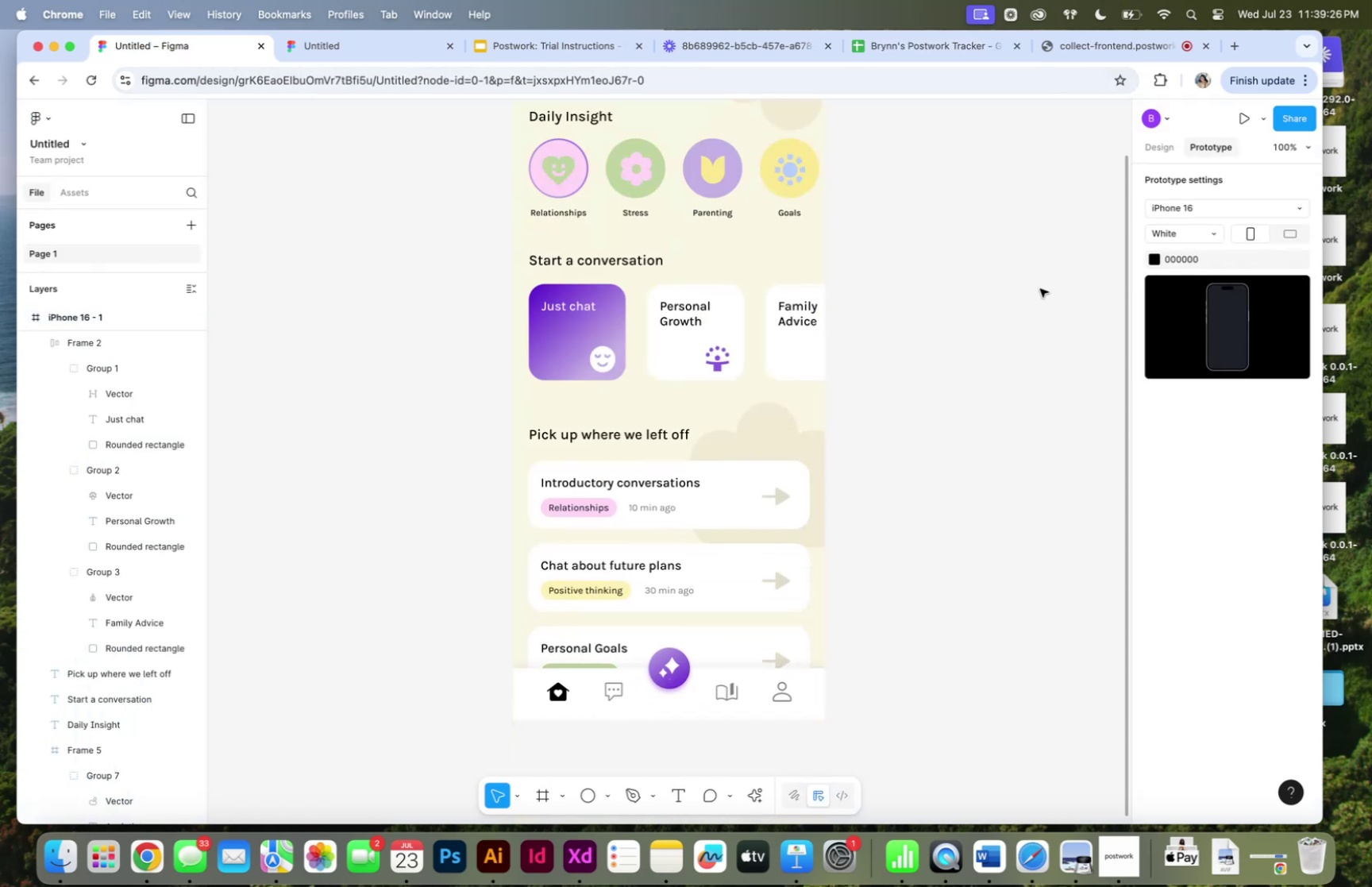 
scroll: coordinate [1040, 288], scroll_direction: up, amount: 3.0
 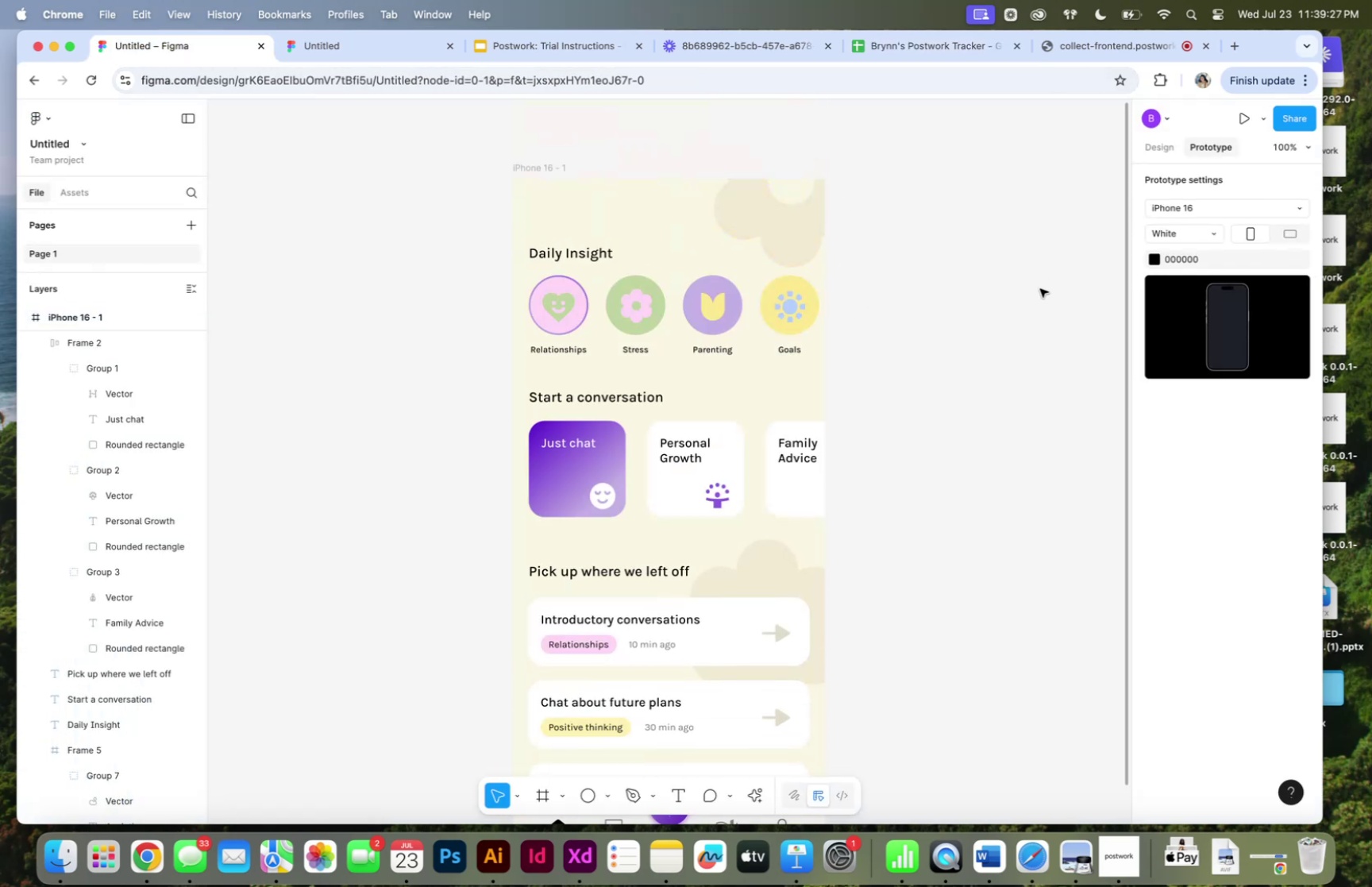 
scroll: coordinate [1024, 291], scroll_direction: down, amount: 3.0
 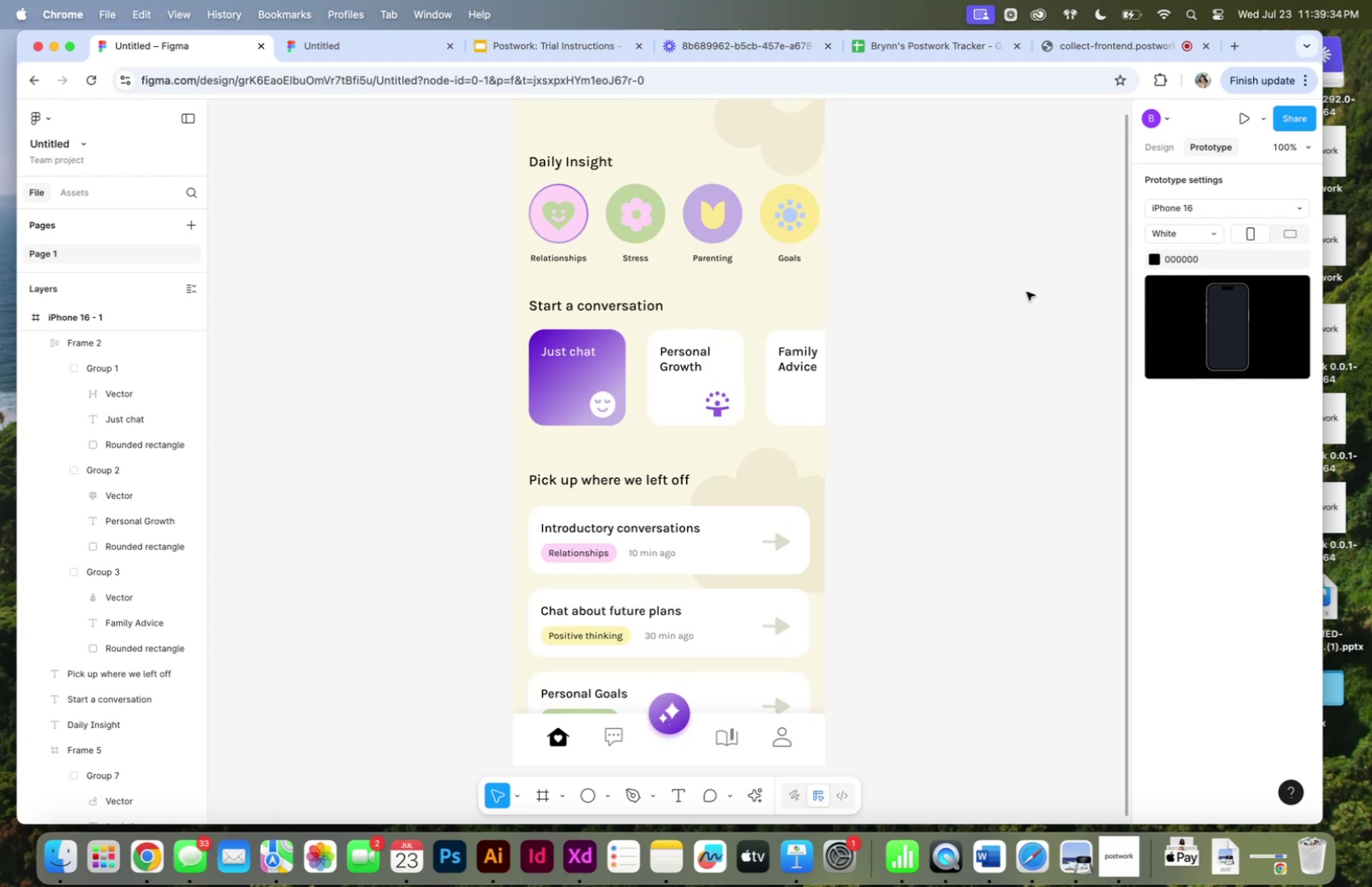 
wait(11.85)
 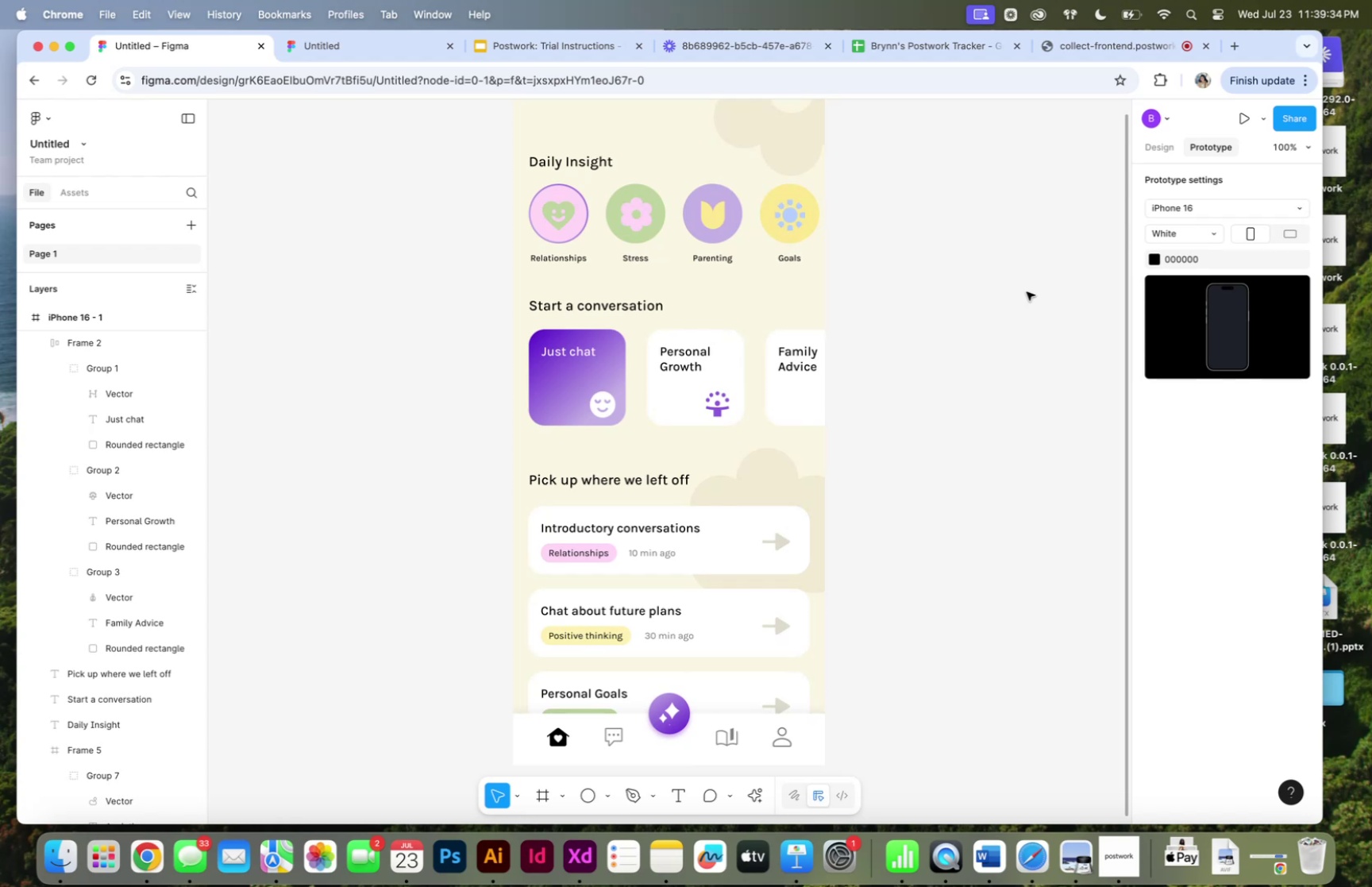 
scroll: coordinate [757, 291], scroll_direction: up, amount: 1.0
 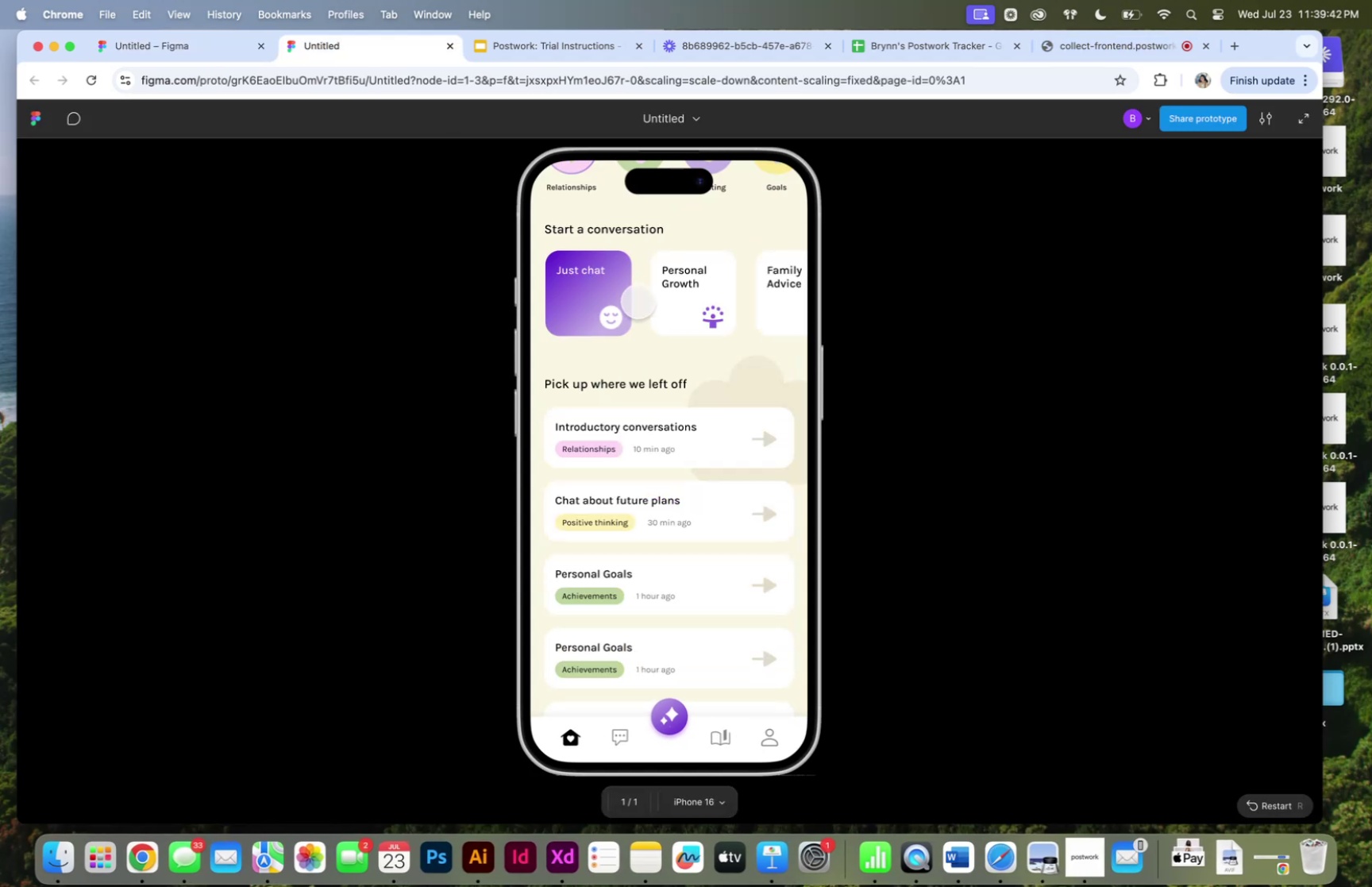 
left_click_drag(start_coordinate=[675, 330], to_coordinate=[737, 688])
 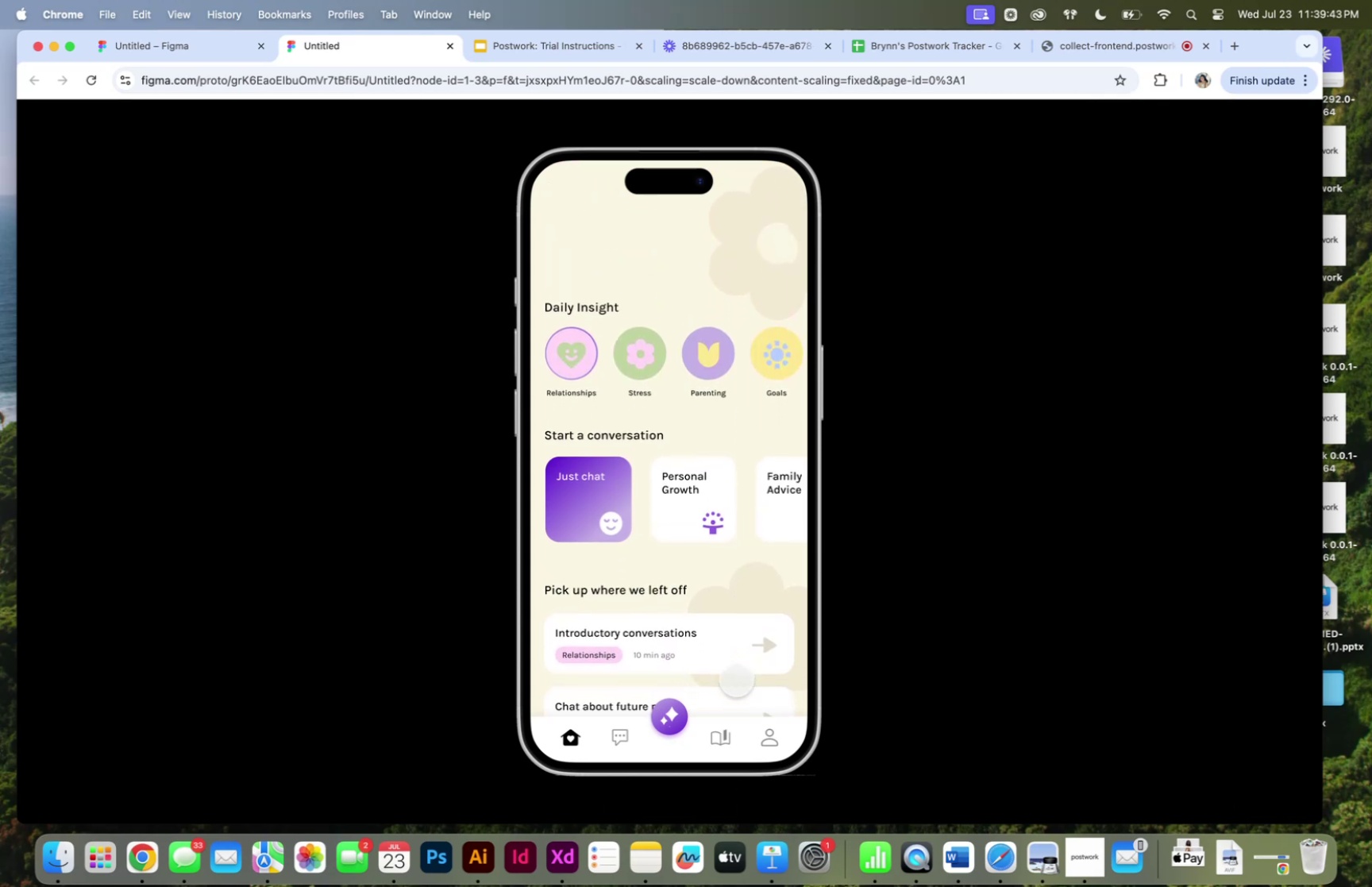 
left_click_drag(start_coordinate=[737, 675], to_coordinate=[800, 371])
 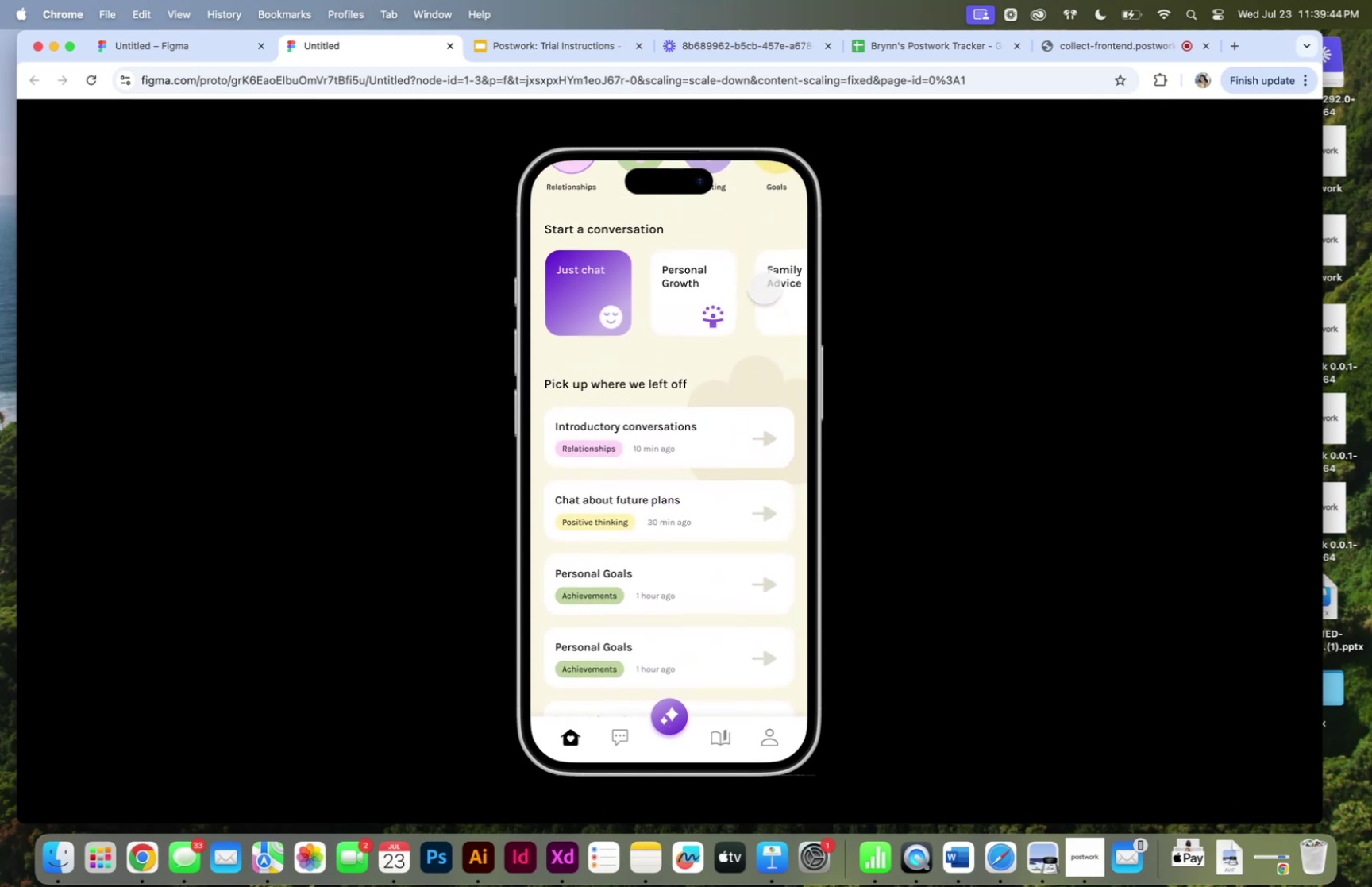 
left_click_drag(start_coordinate=[765, 286], to_coordinate=[502, 288])
 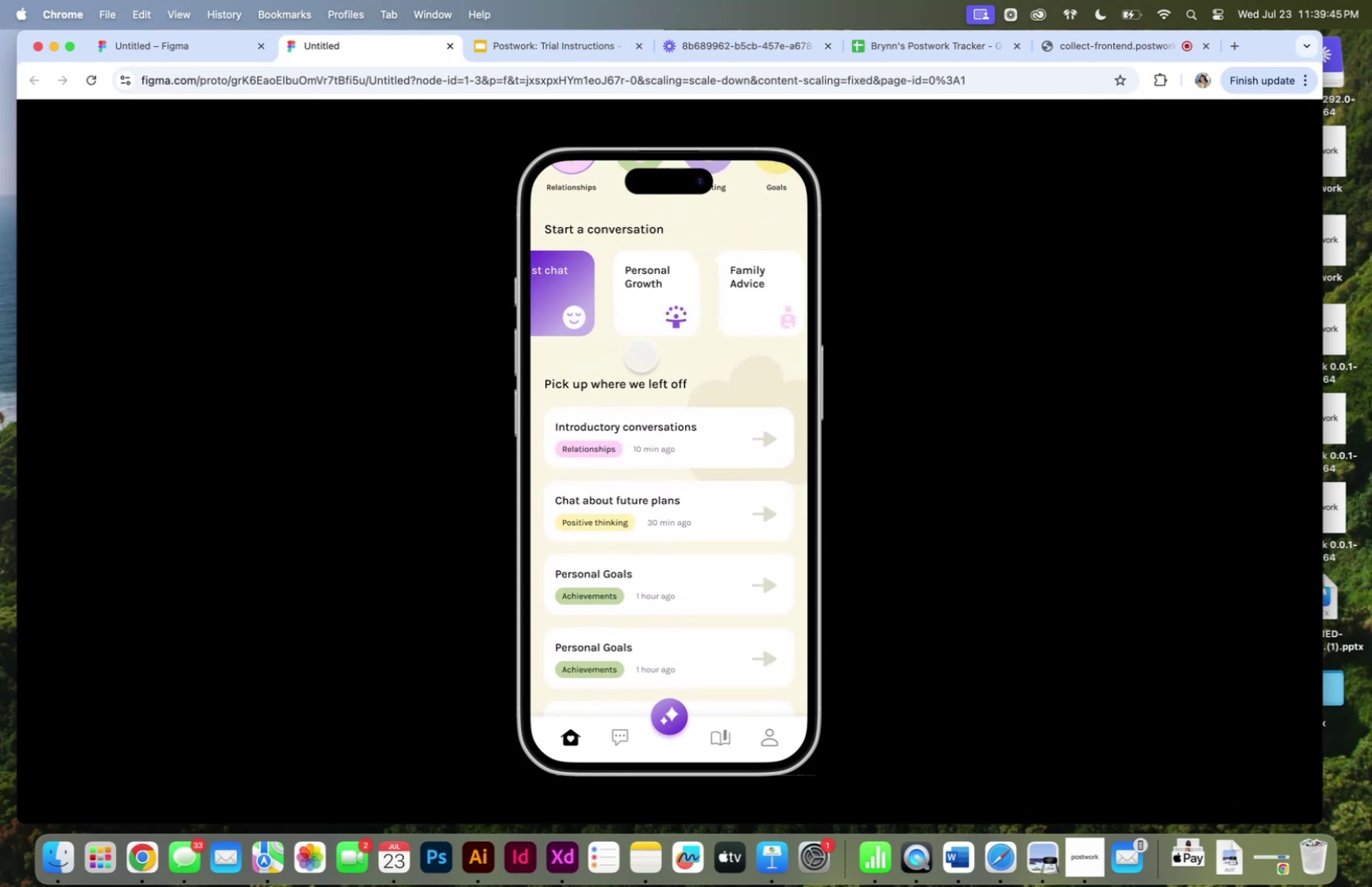 